 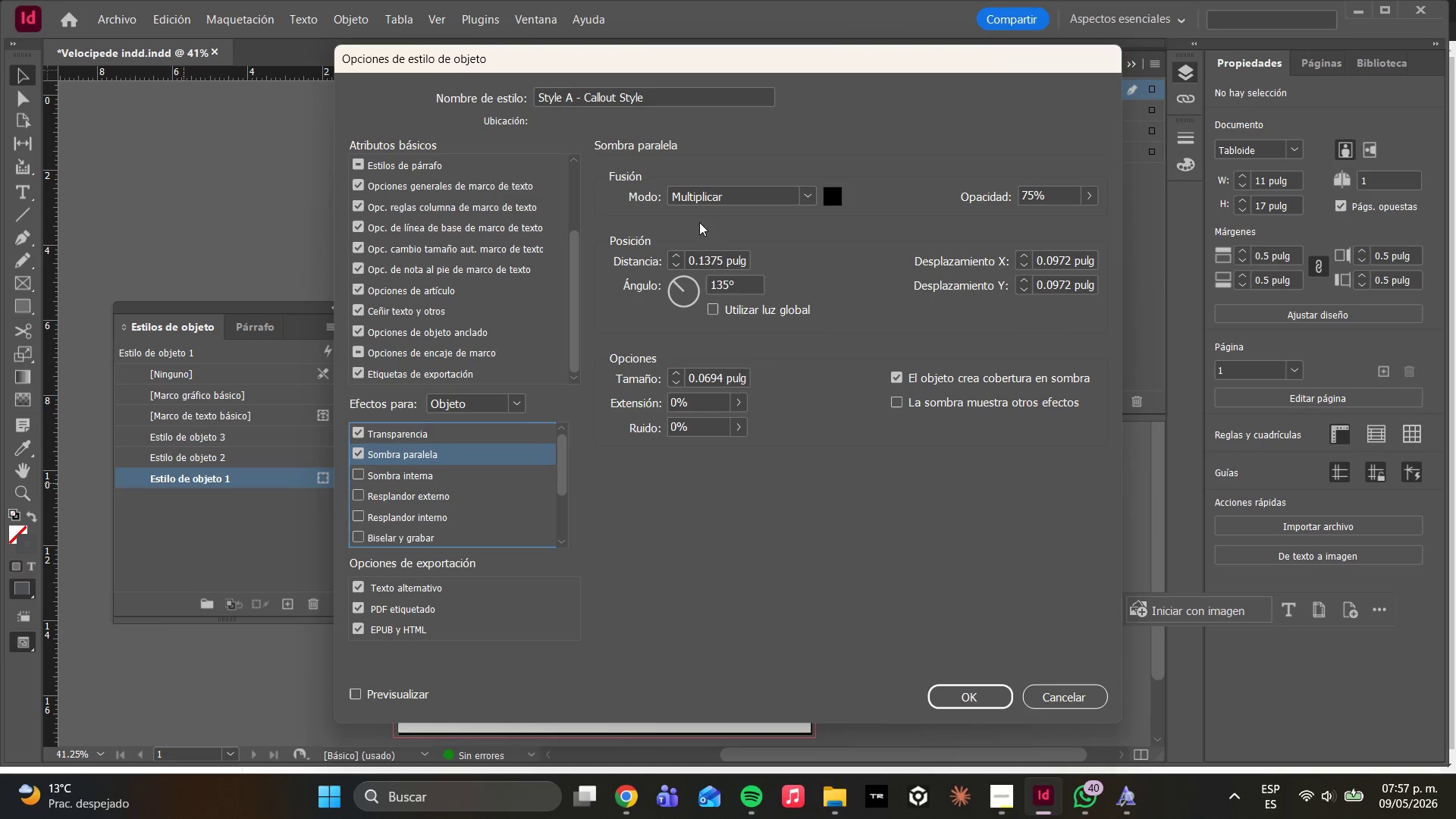 
left_click([1087, 200])
 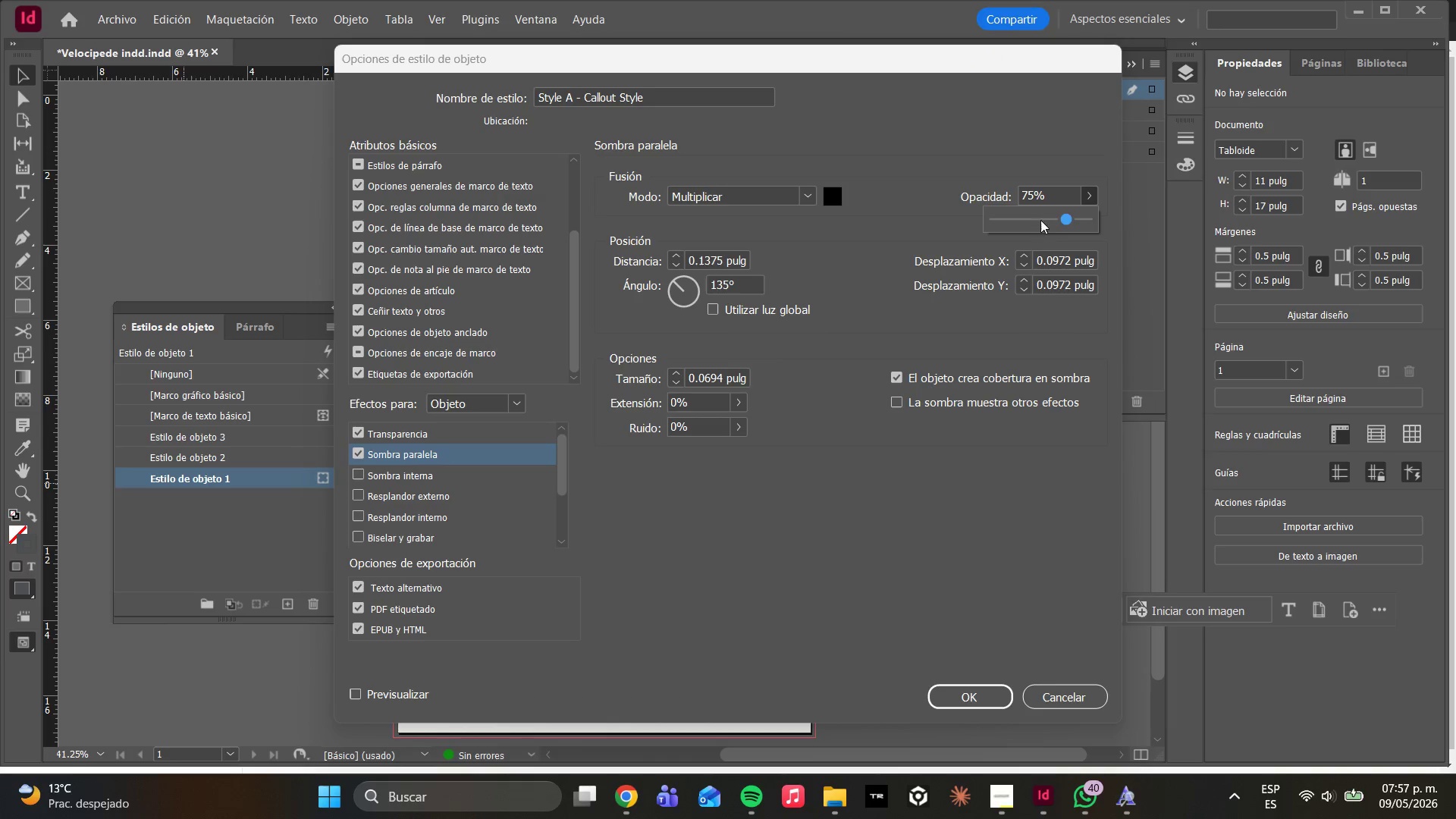 
left_click_drag(start_coordinate=[1046, 220], to_coordinate=[1050, 225])
 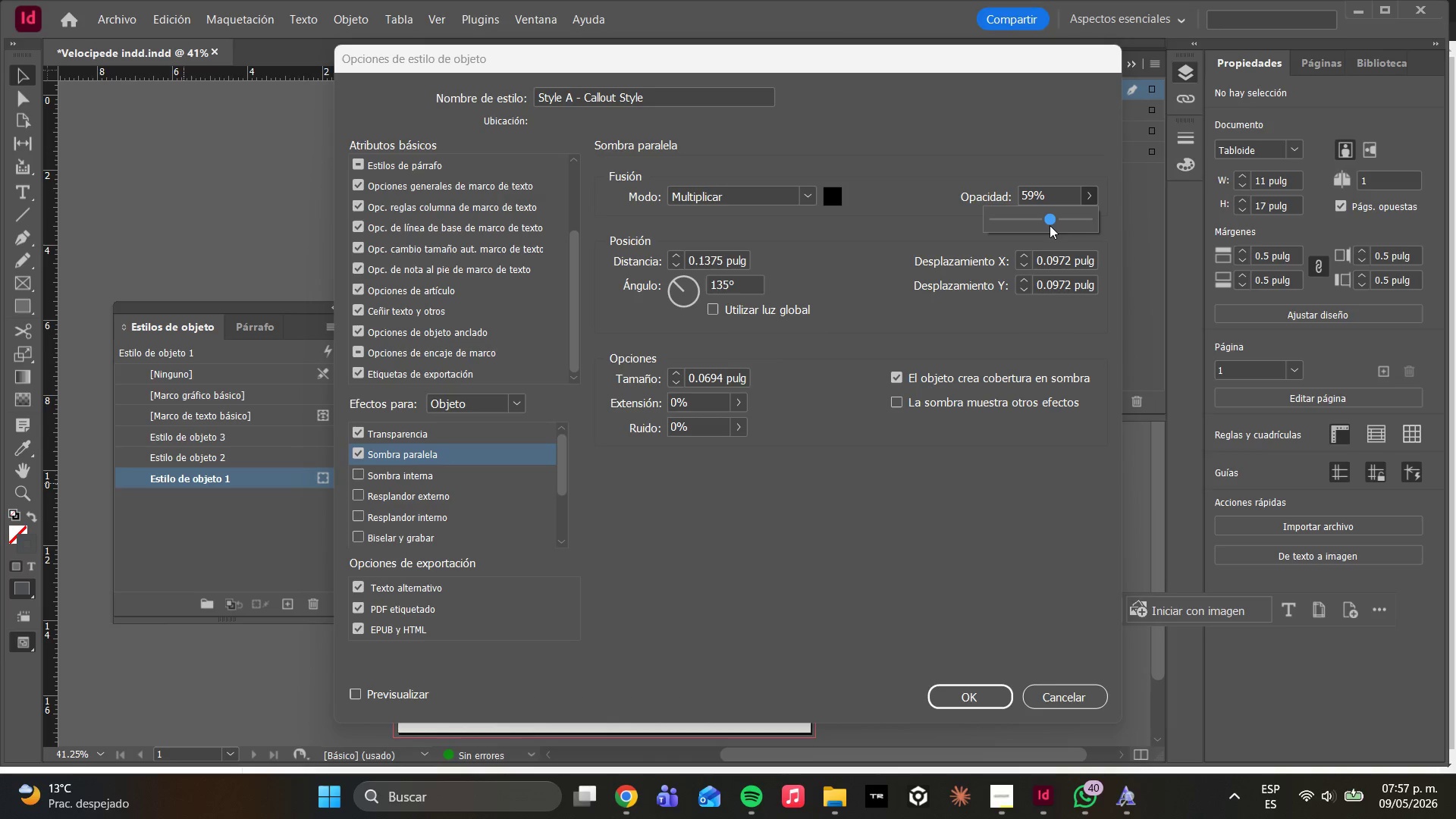 
left_click([1050, 225])
 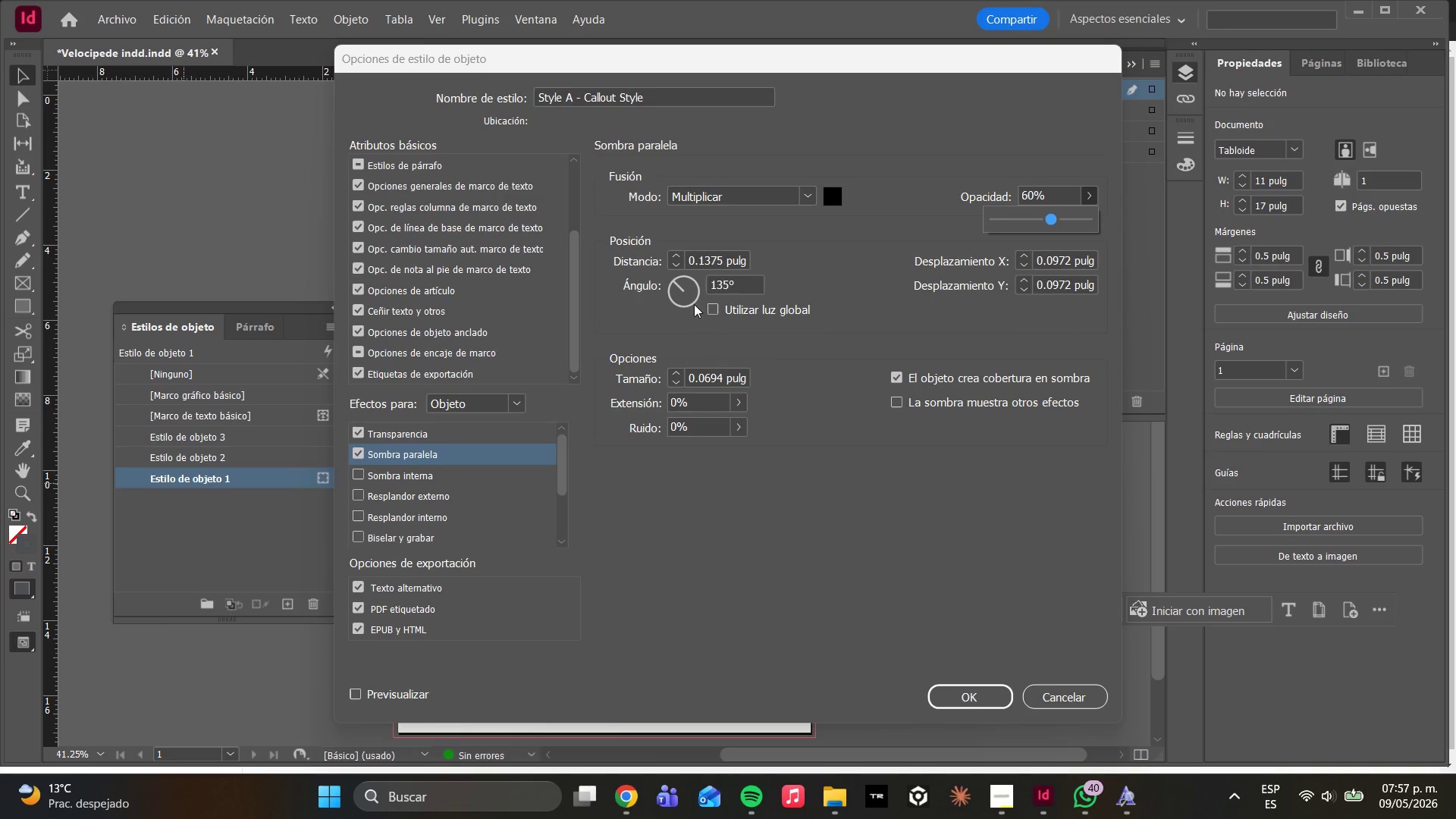 
wait(7.52)
 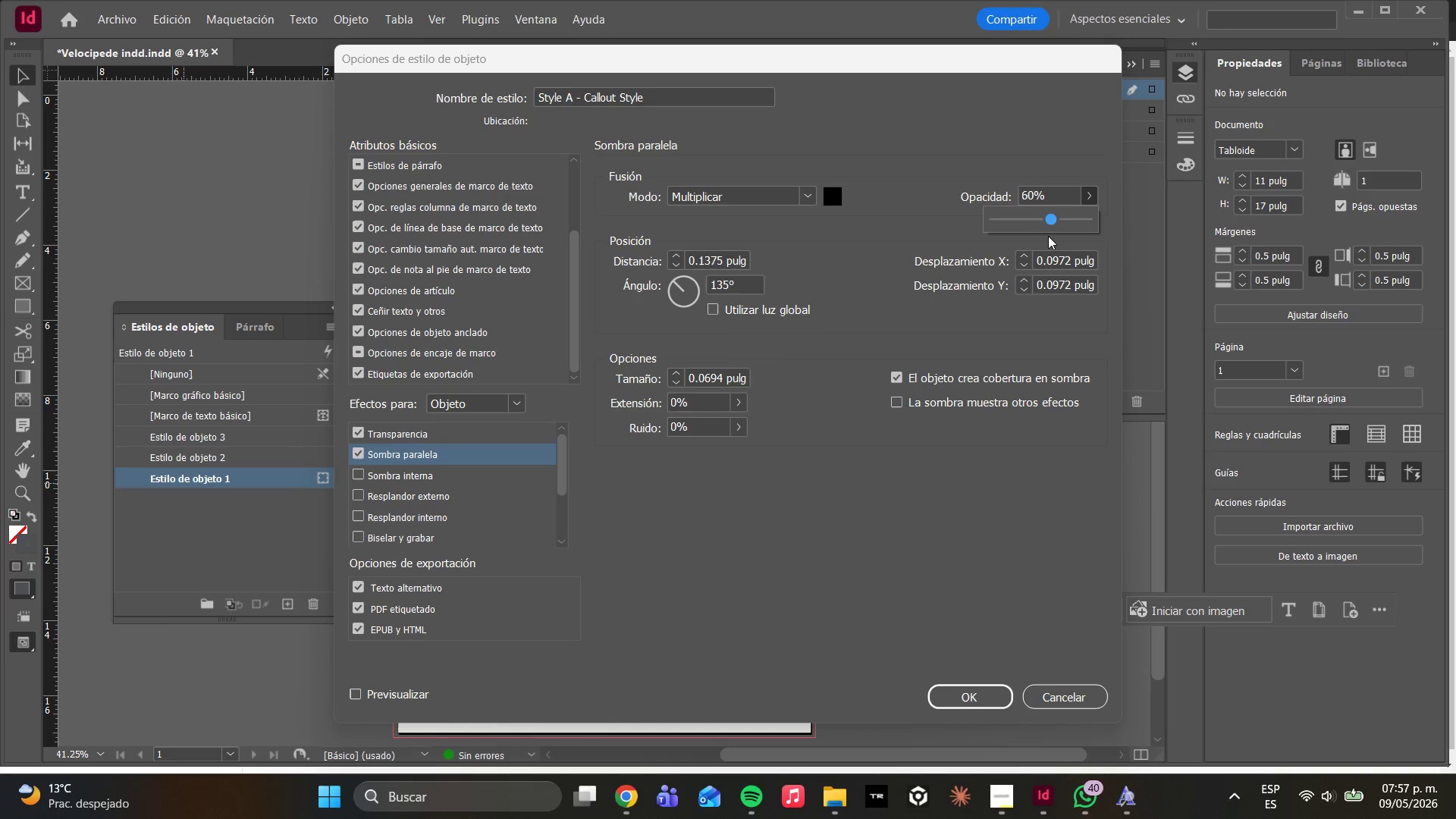 
mouse_move([1072, 268])
 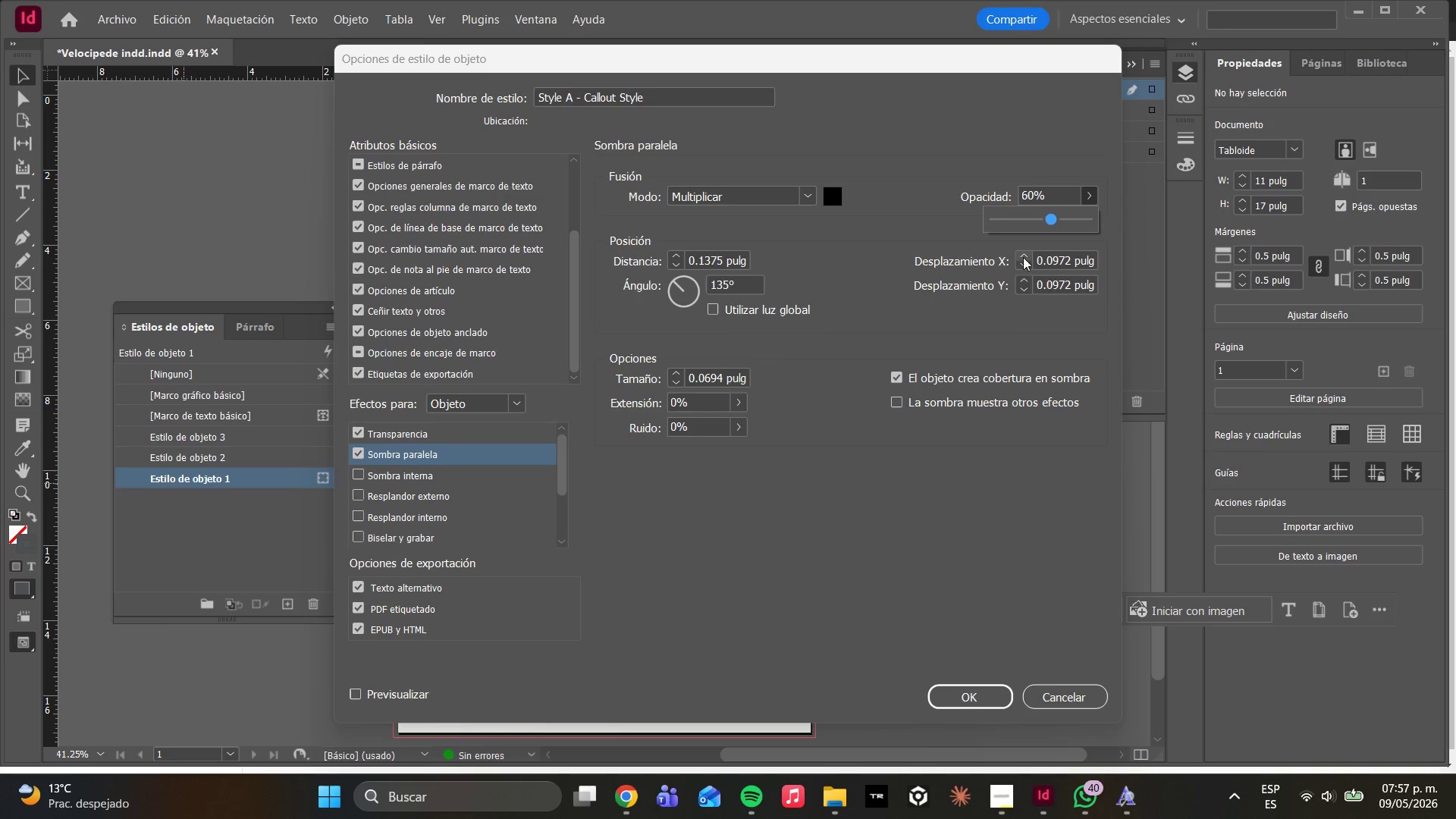 
left_click([1030, 263])
 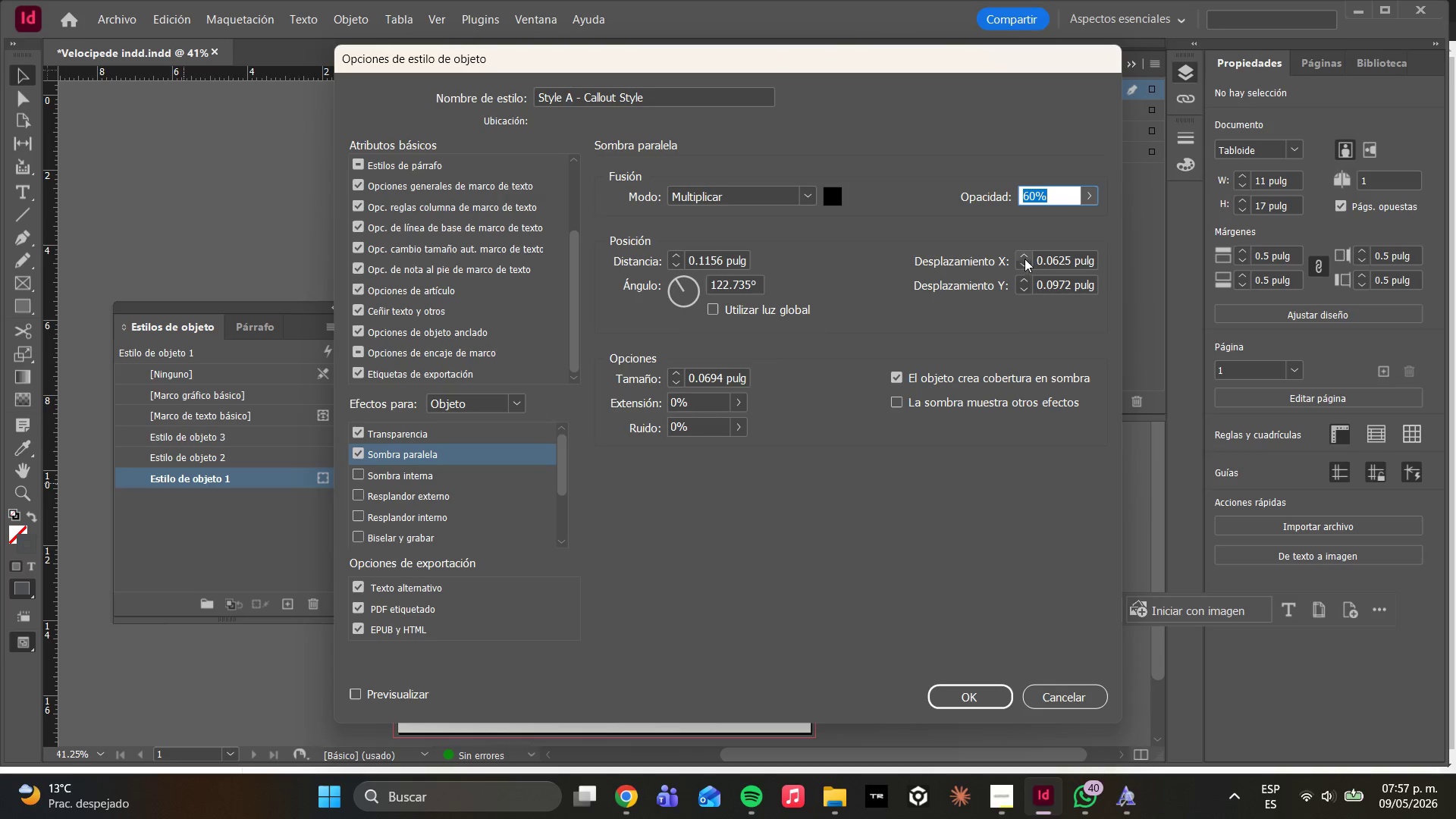 
left_click([1017, 253])
 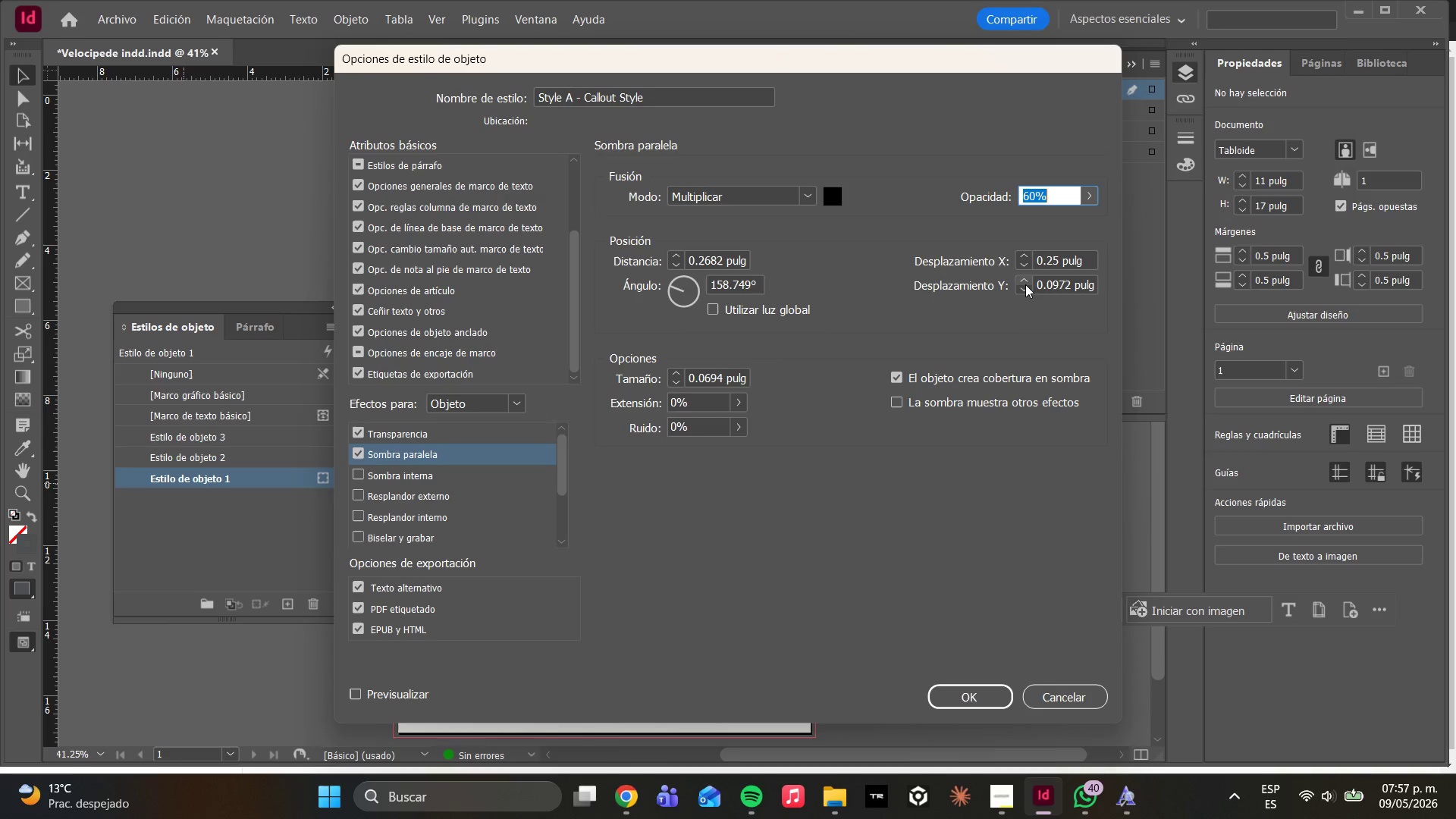 
left_click([1021, 278])
 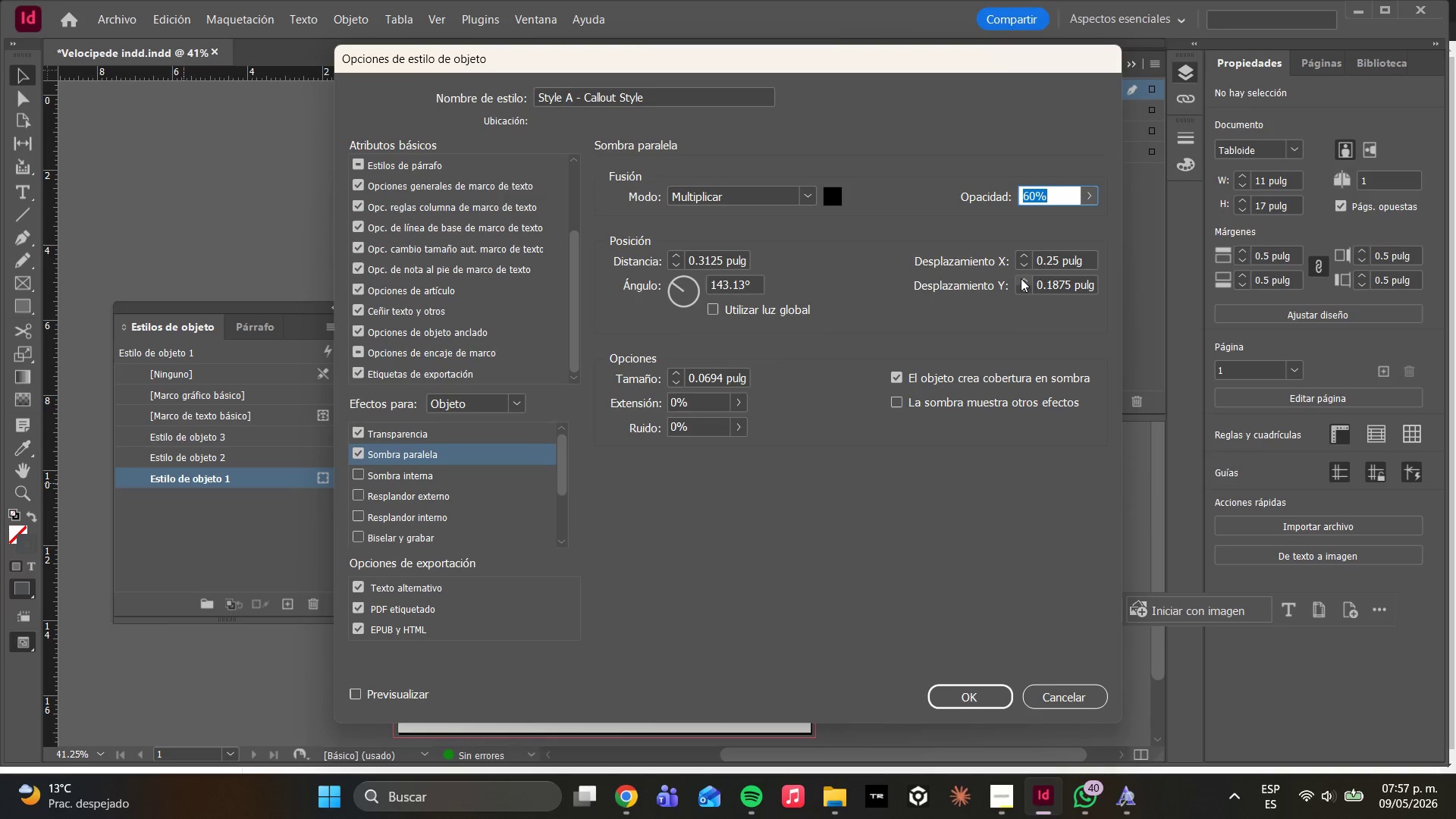 
left_click([1021, 278])
 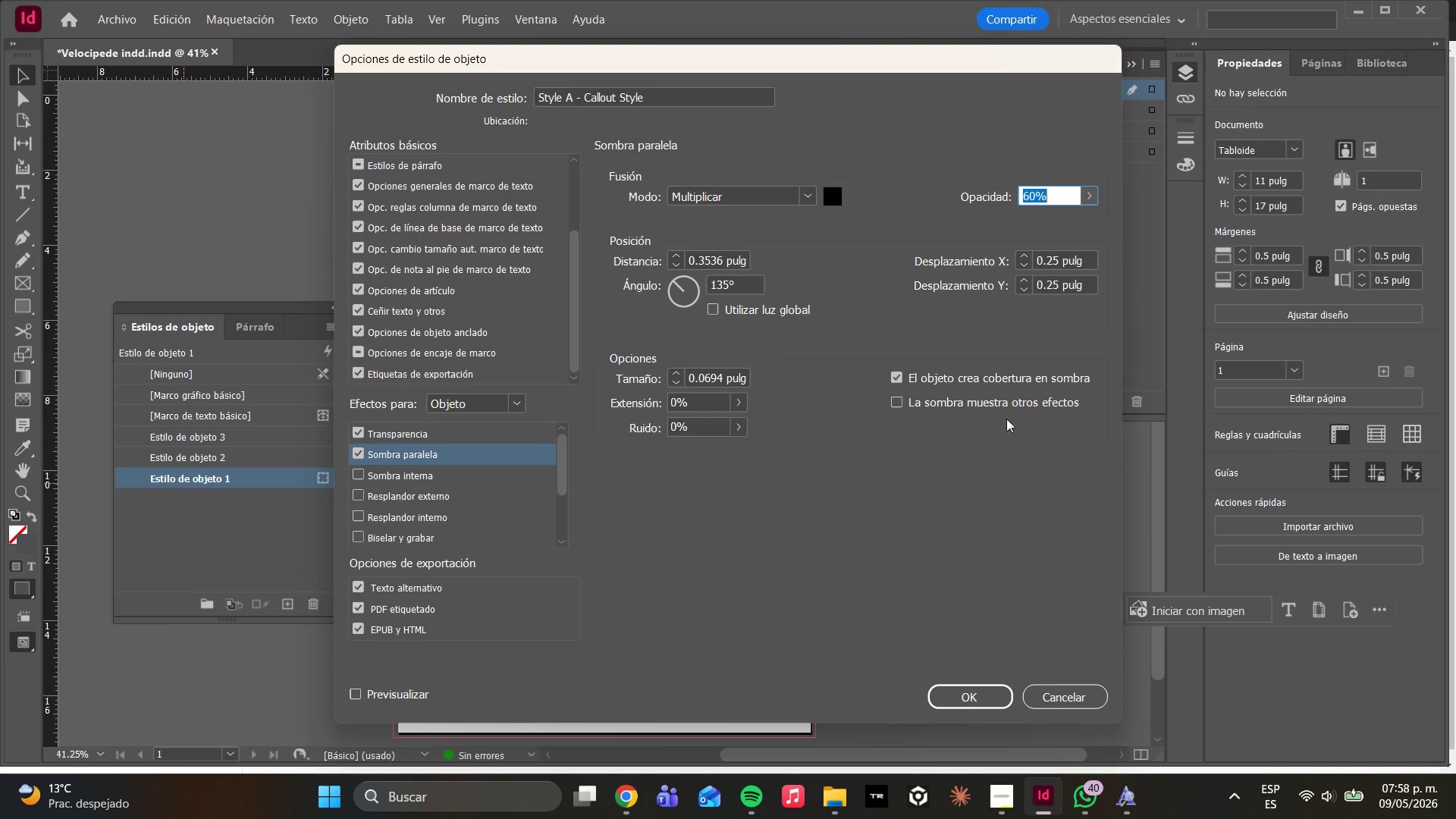 
wait(63.38)
 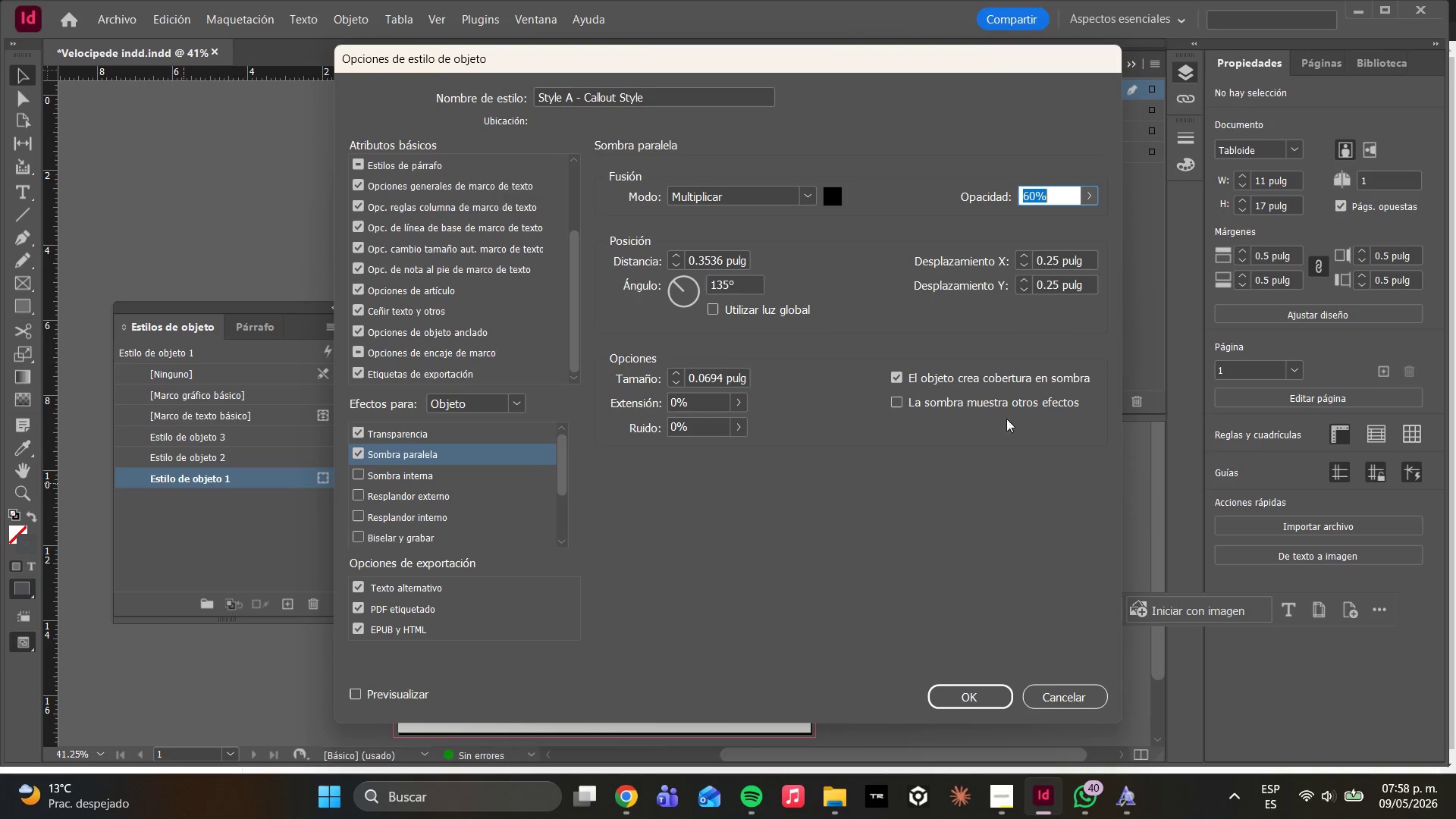 
left_click([828, 195])
 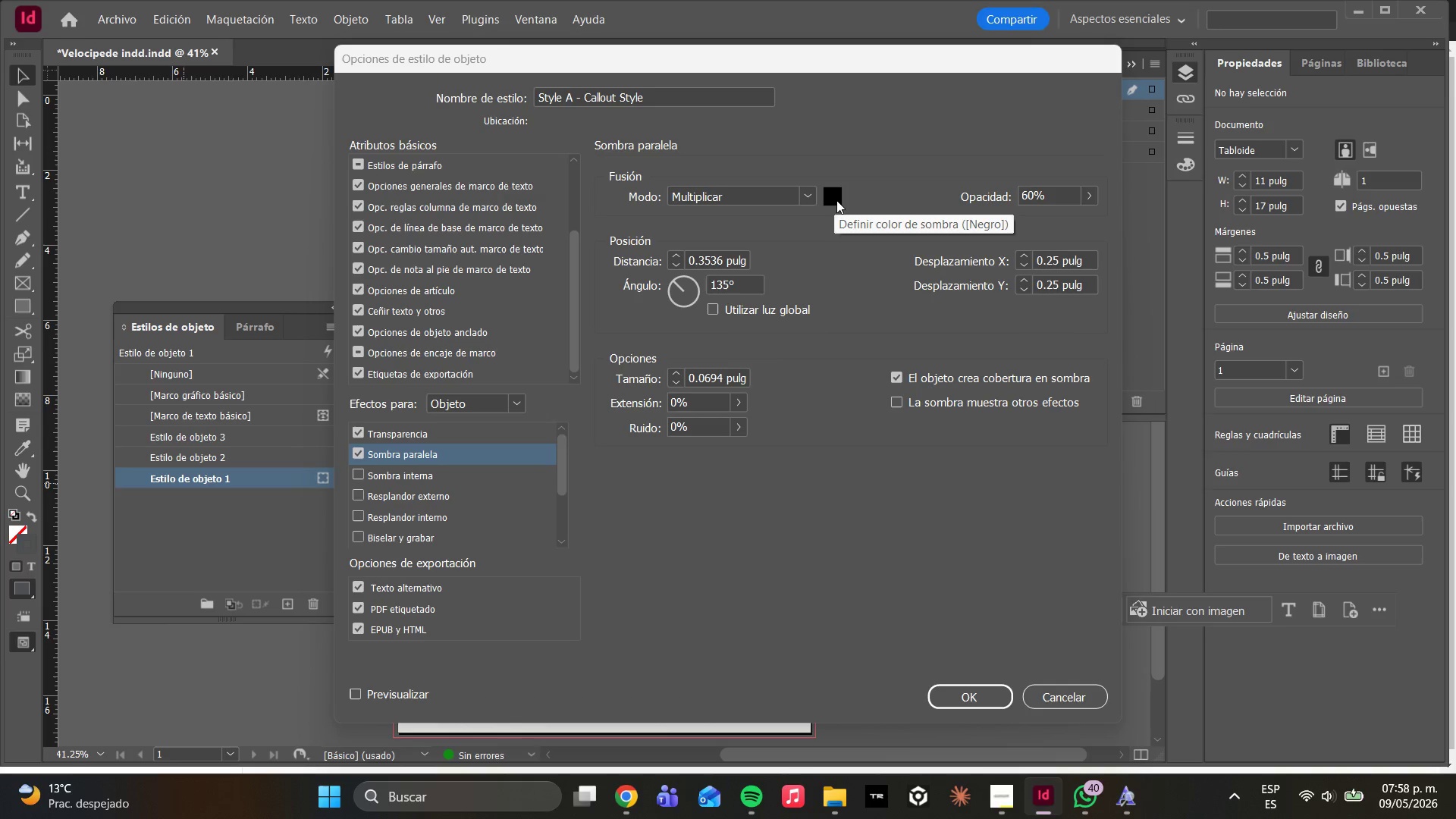 
left_click([836, 200])
 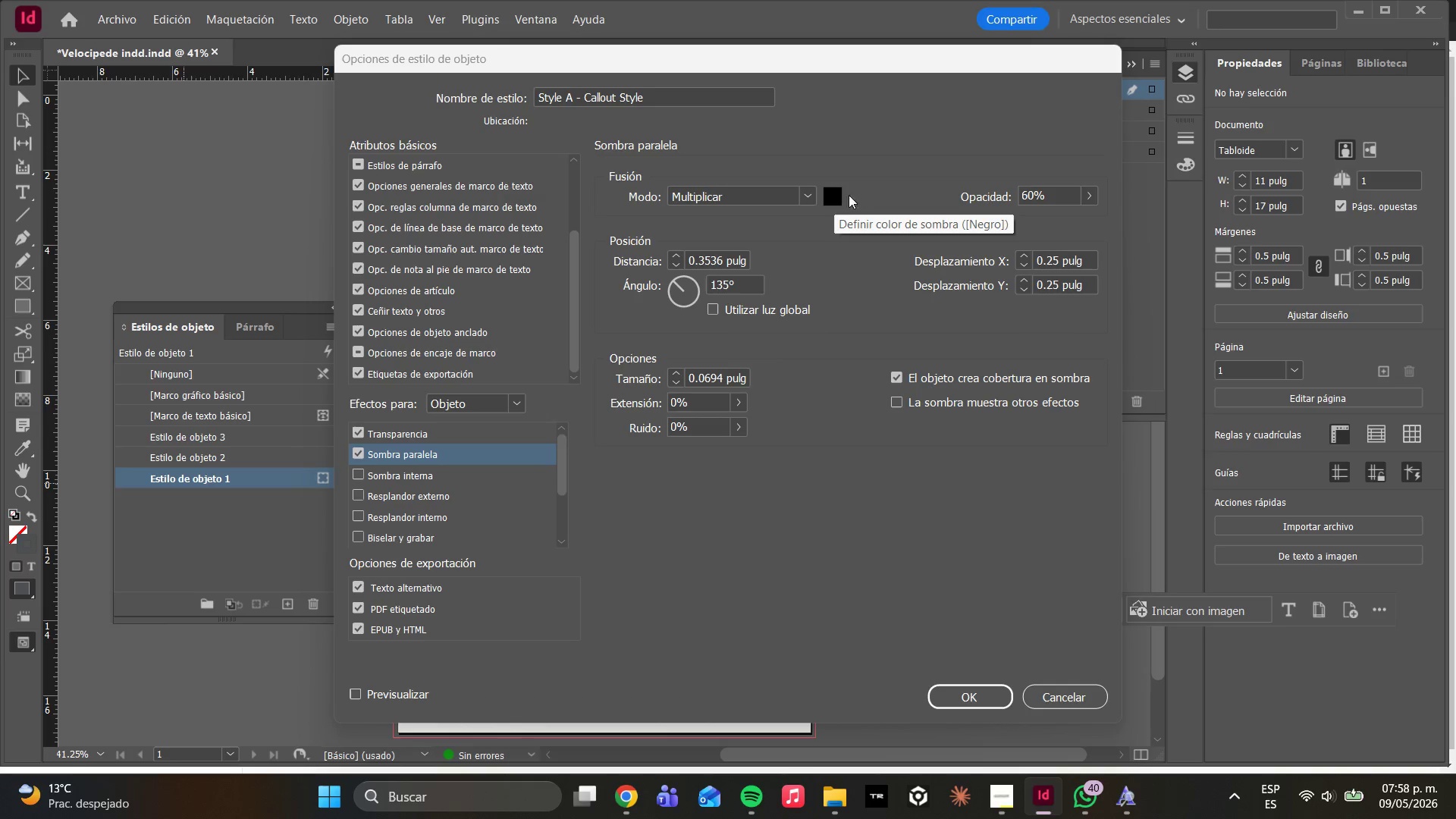 
left_click([839, 290])
 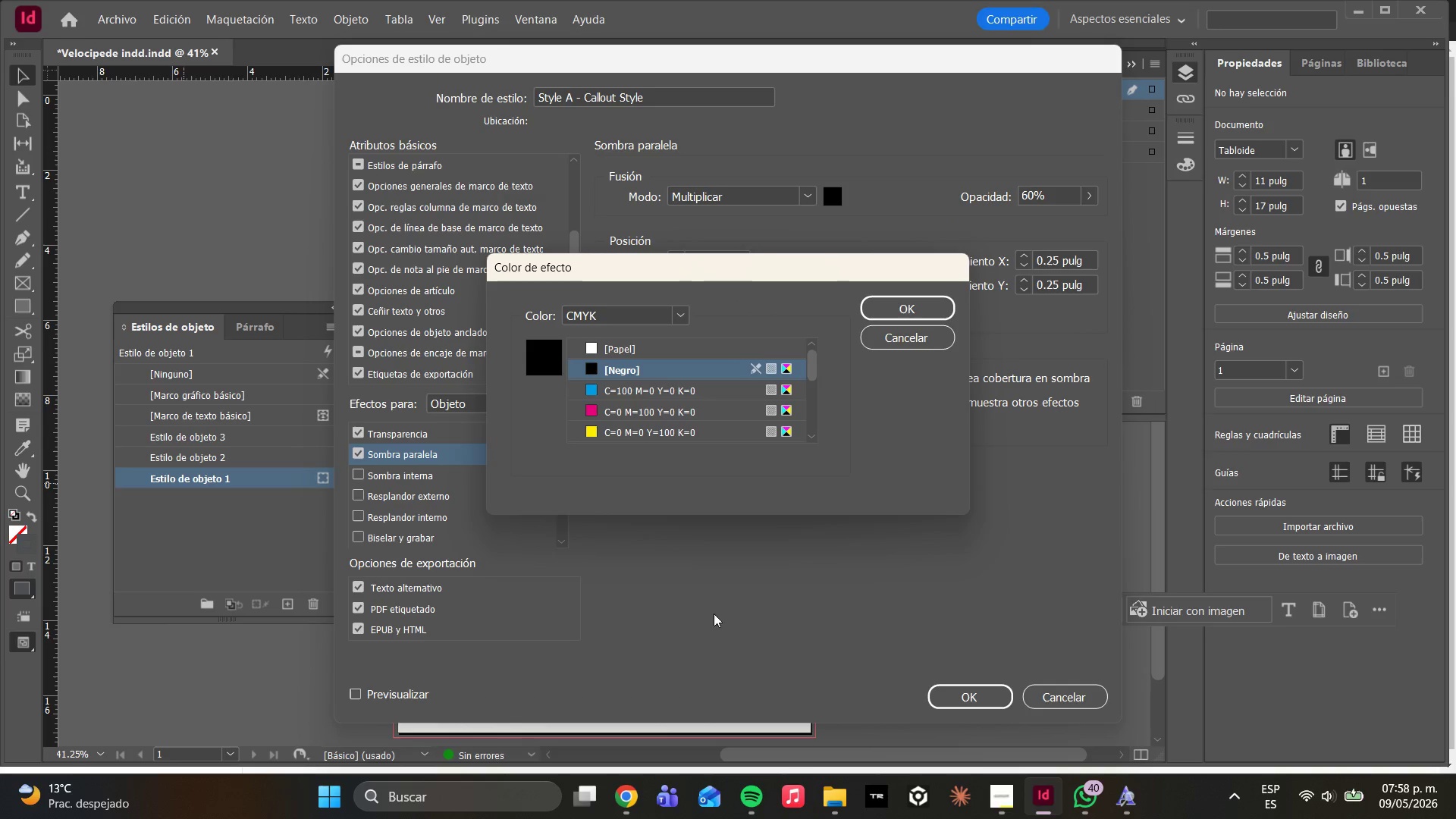 
scroll: coordinate [764, 405], scroll_direction: down, amount: 9.0
 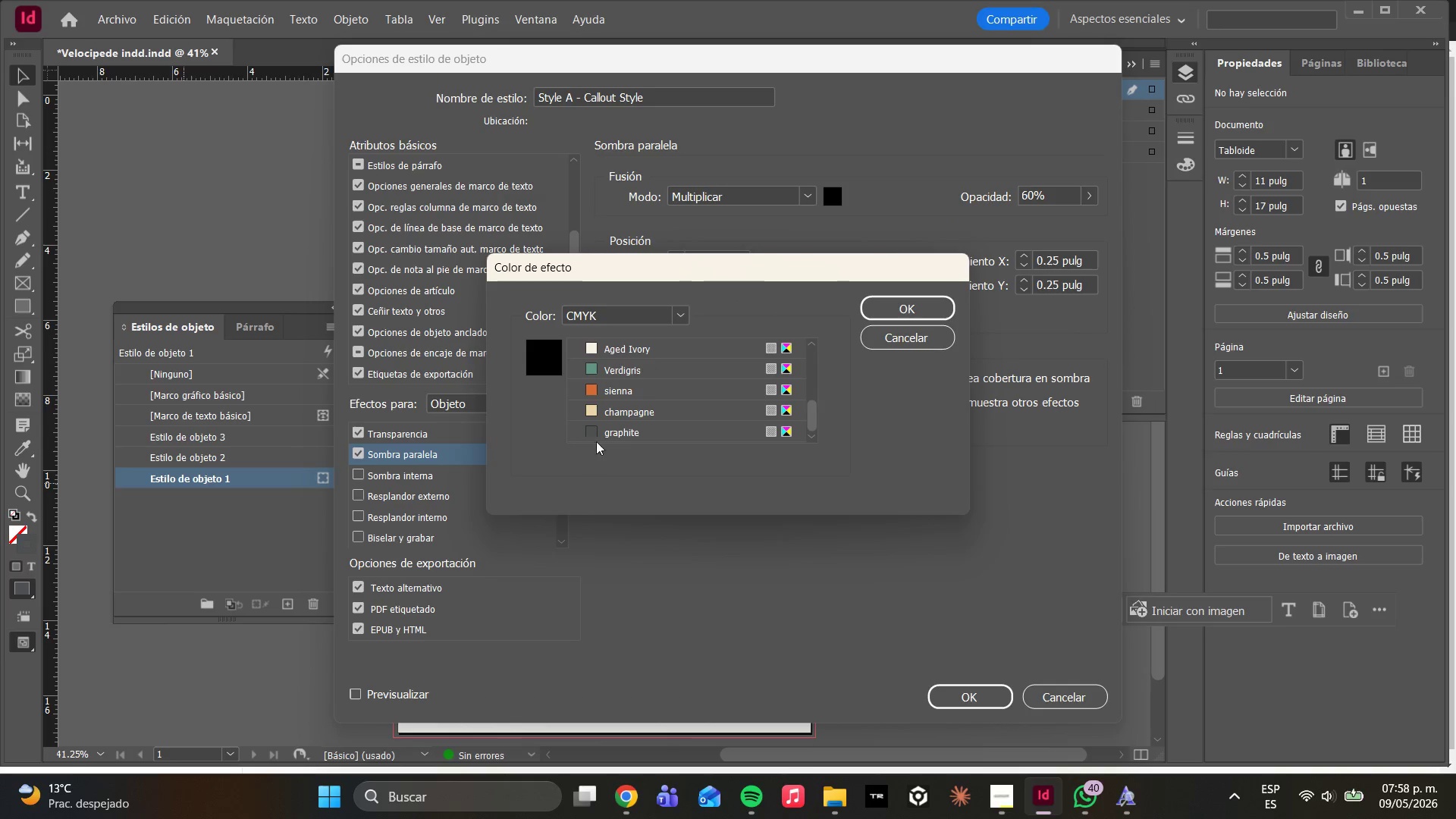 
left_click([605, 435])
 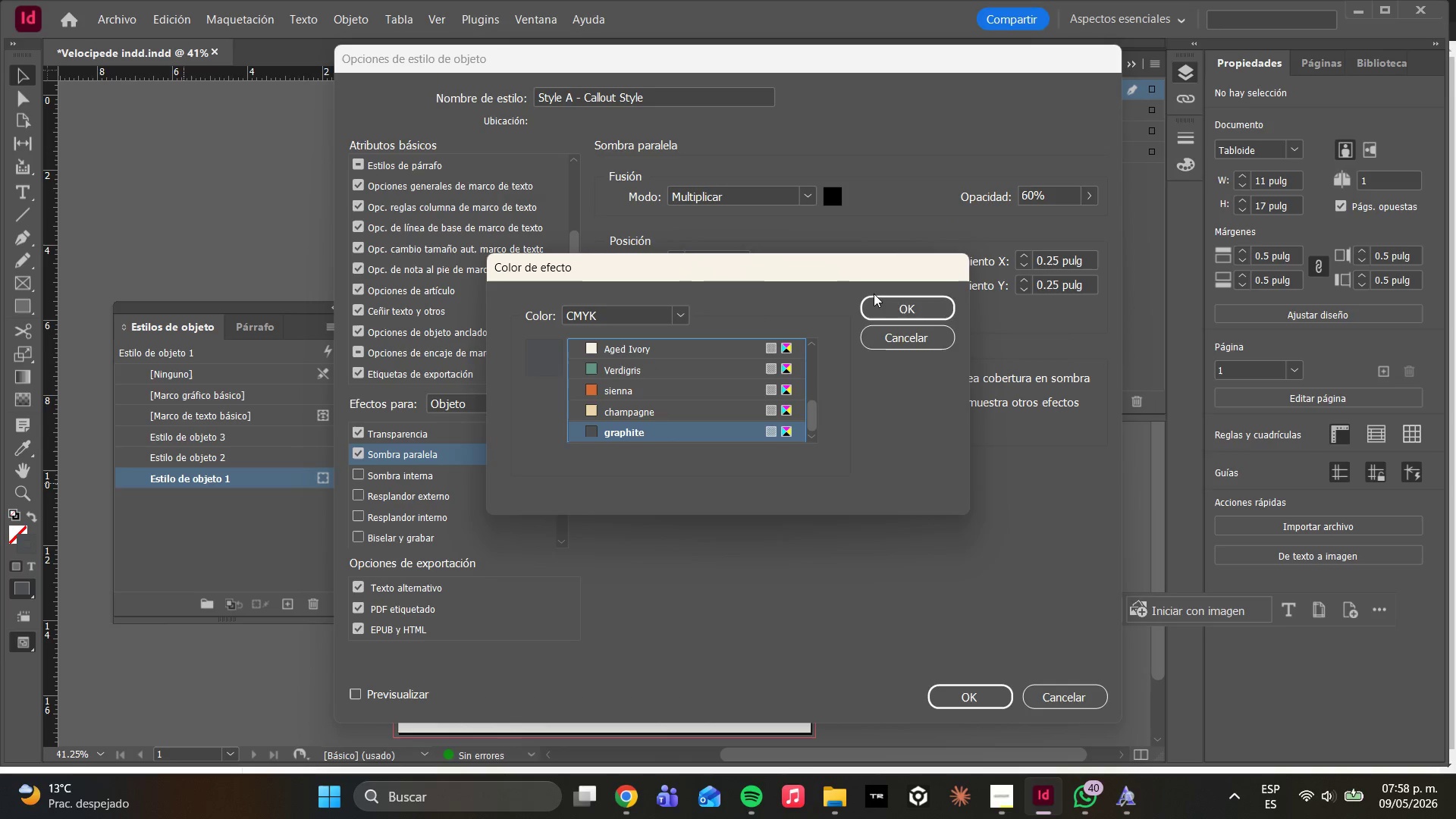 
left_click([877, 318])
 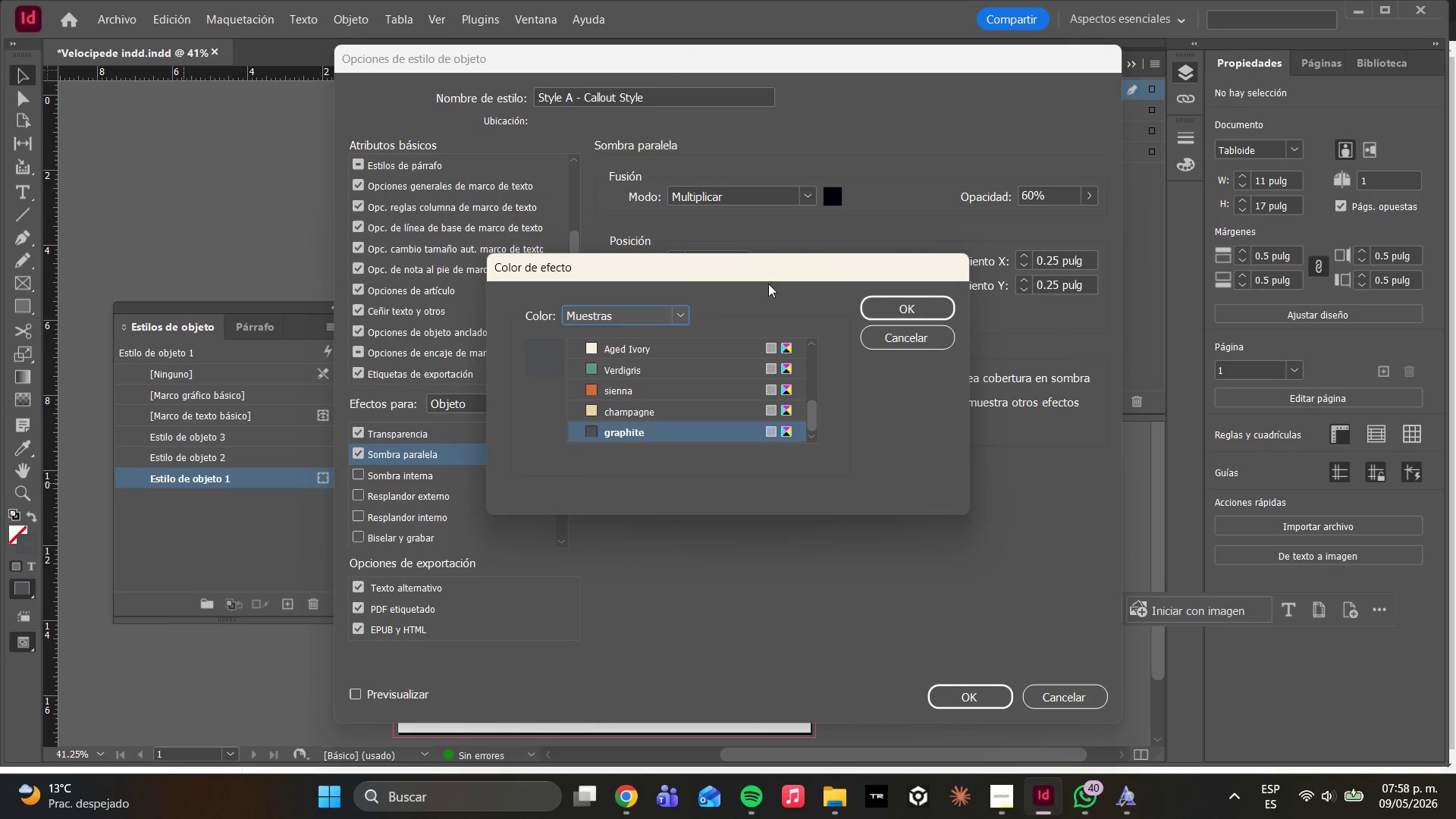 
left_click([883, 308])
 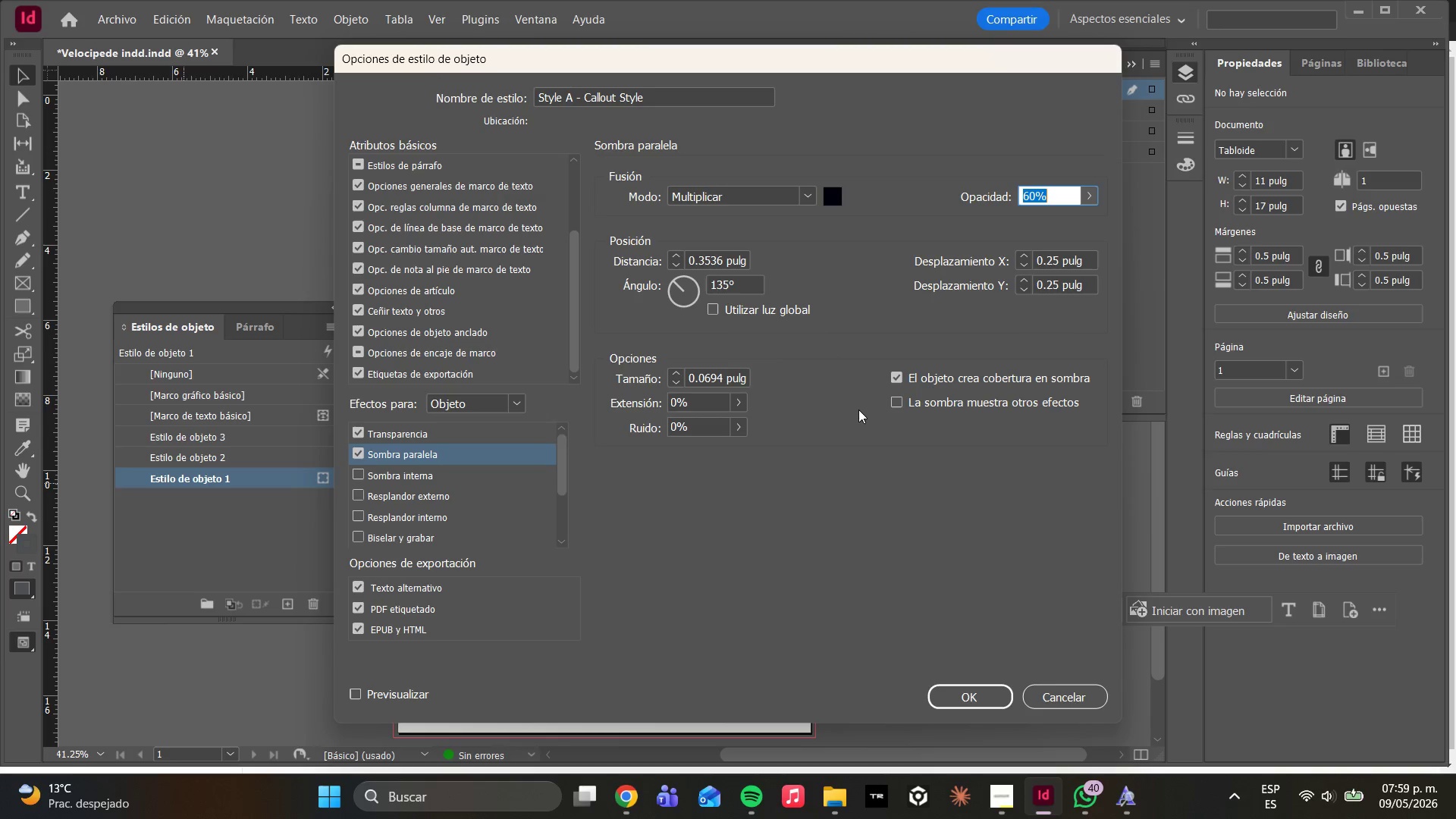 
wait(25.72)
 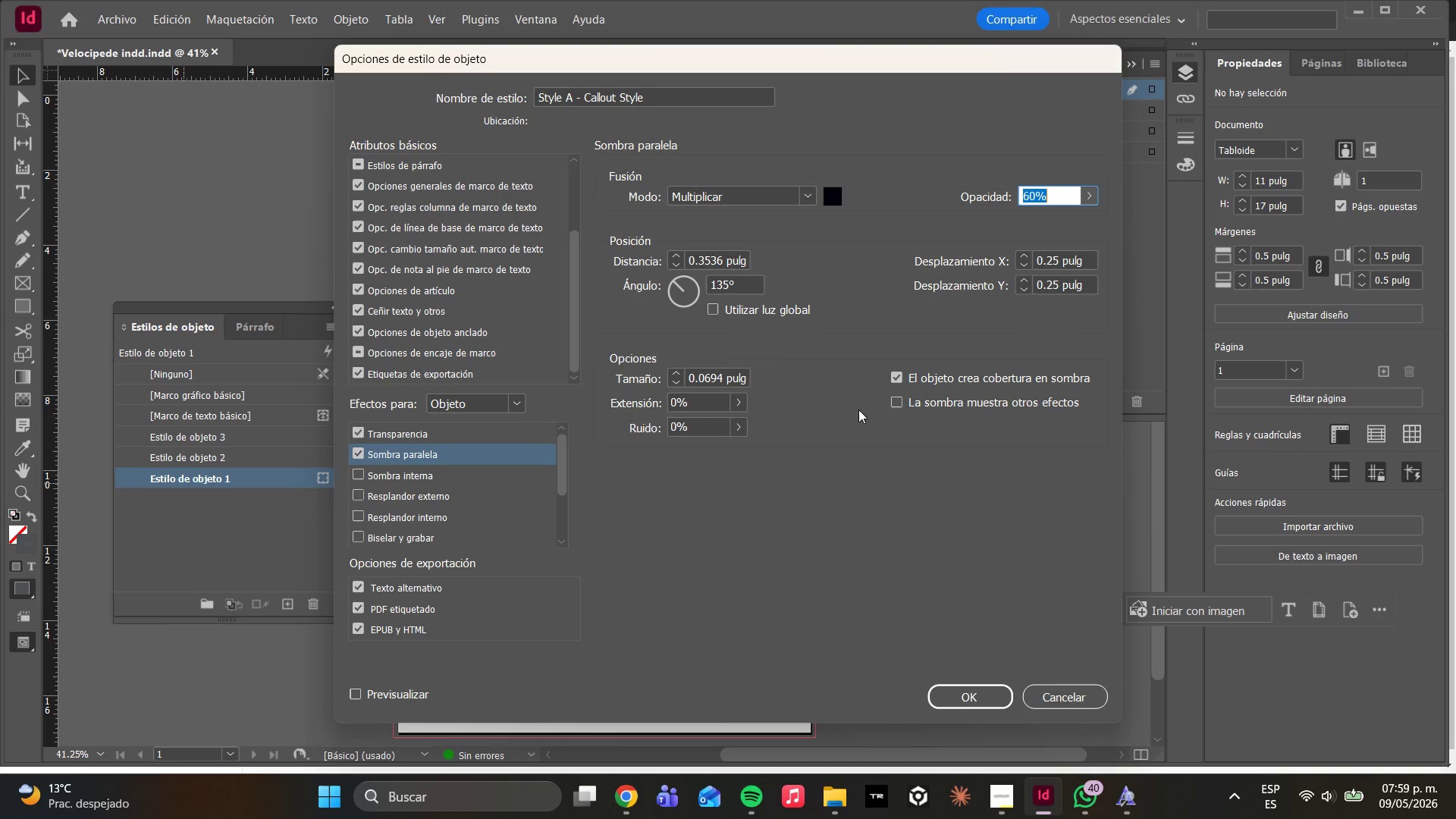 
left_click([804, 201])
 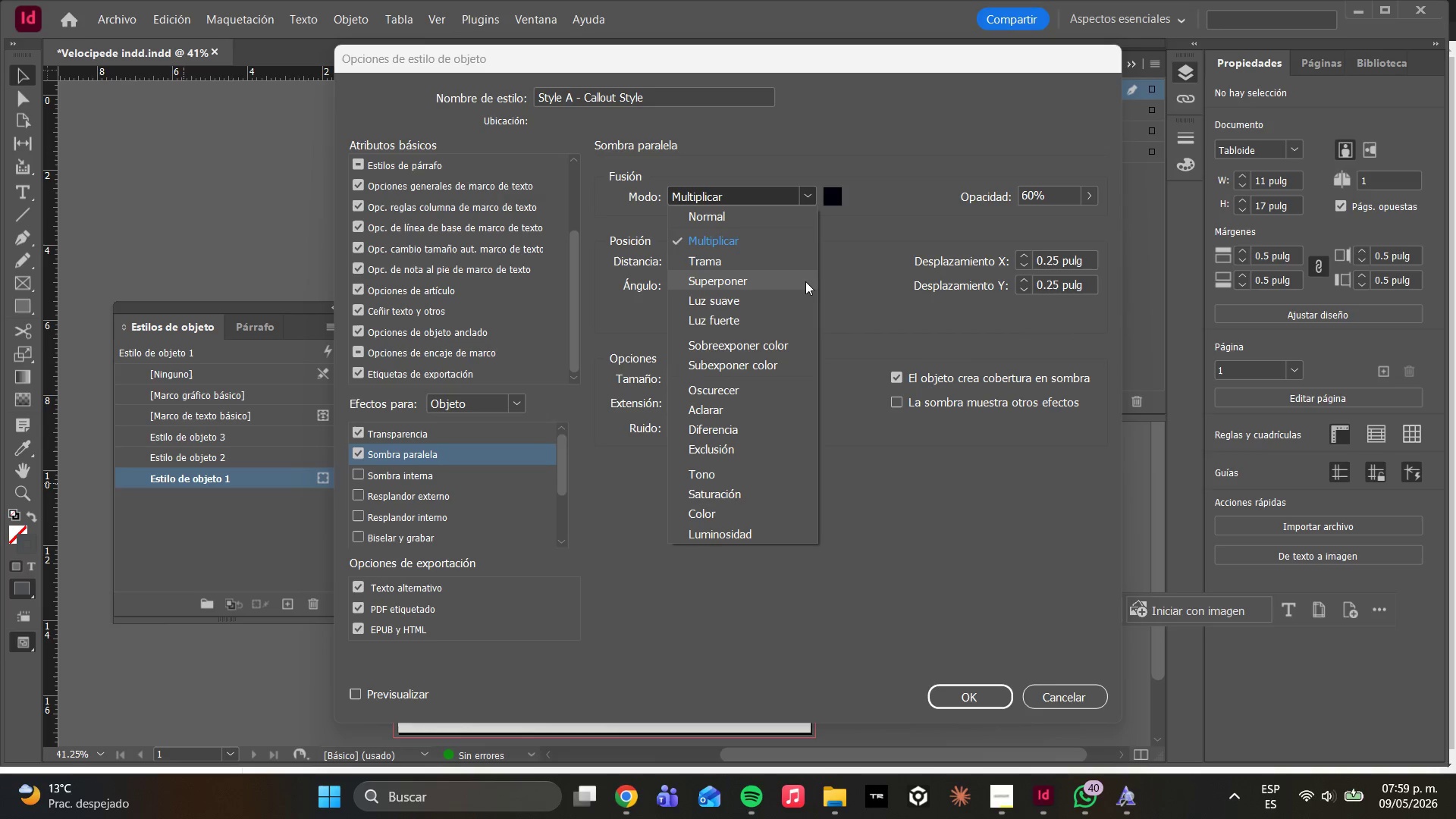 
wait(6.84)
 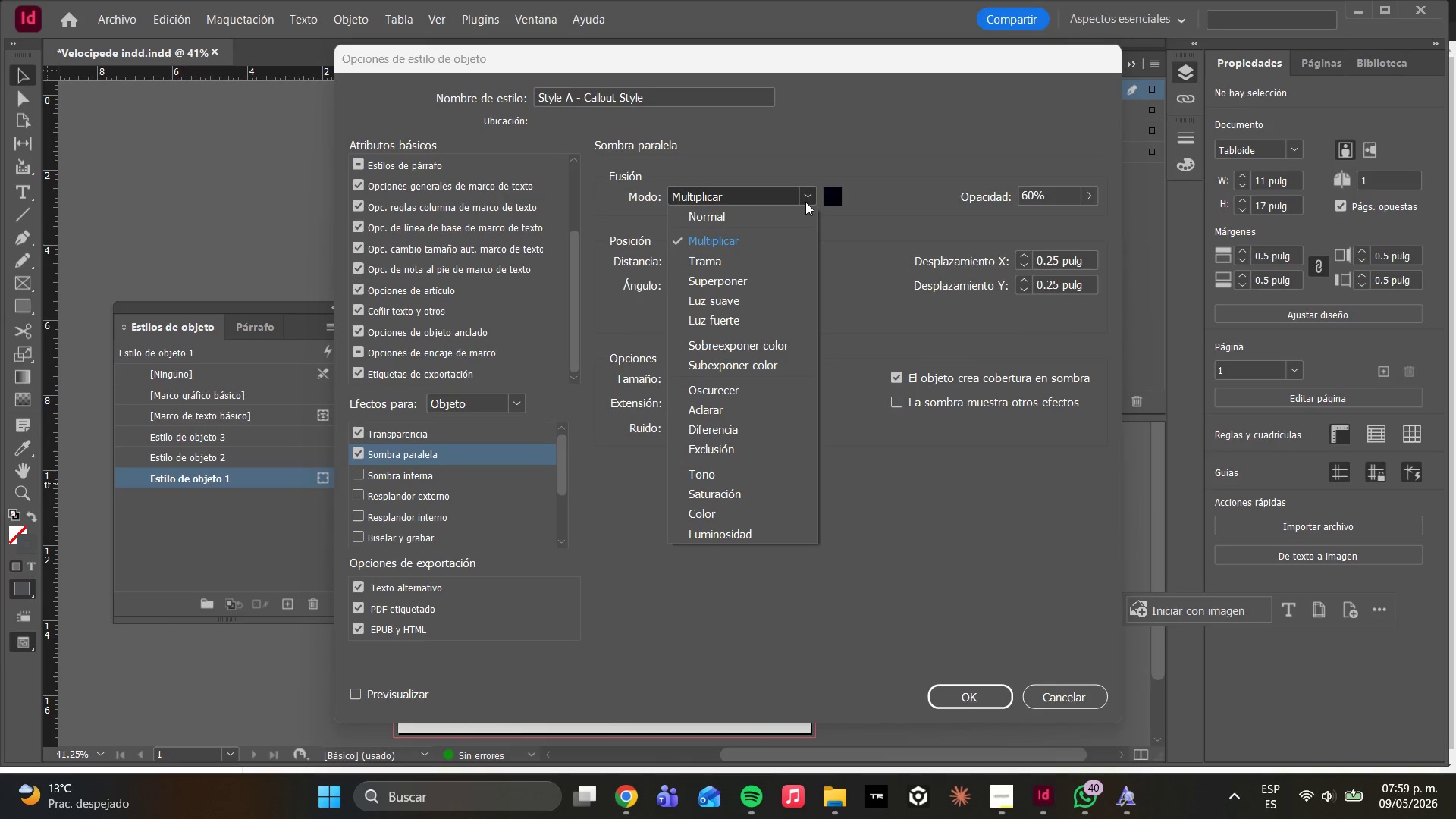 
left_click([869, 208])
 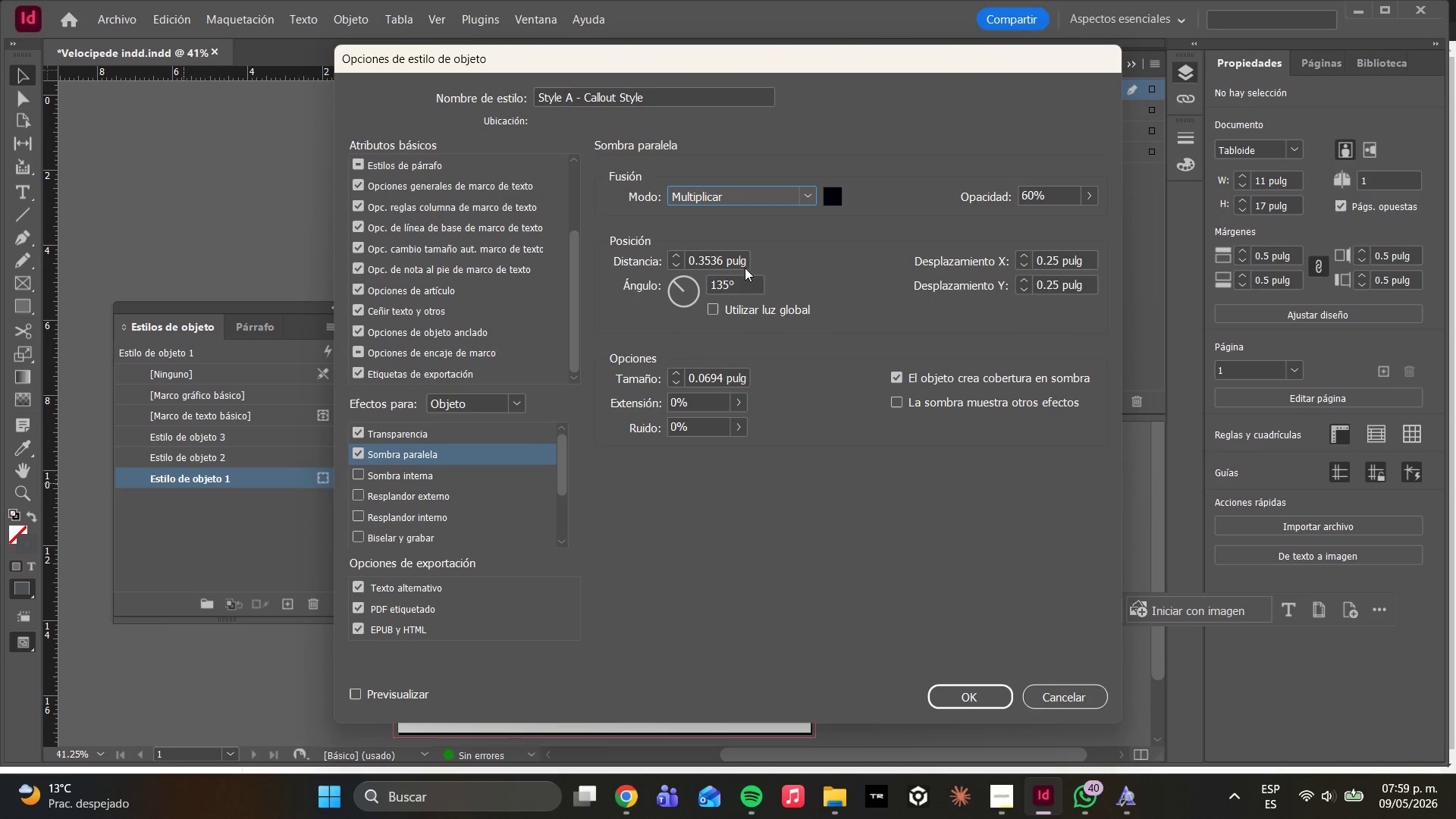 
mouse_move([676, 279])
 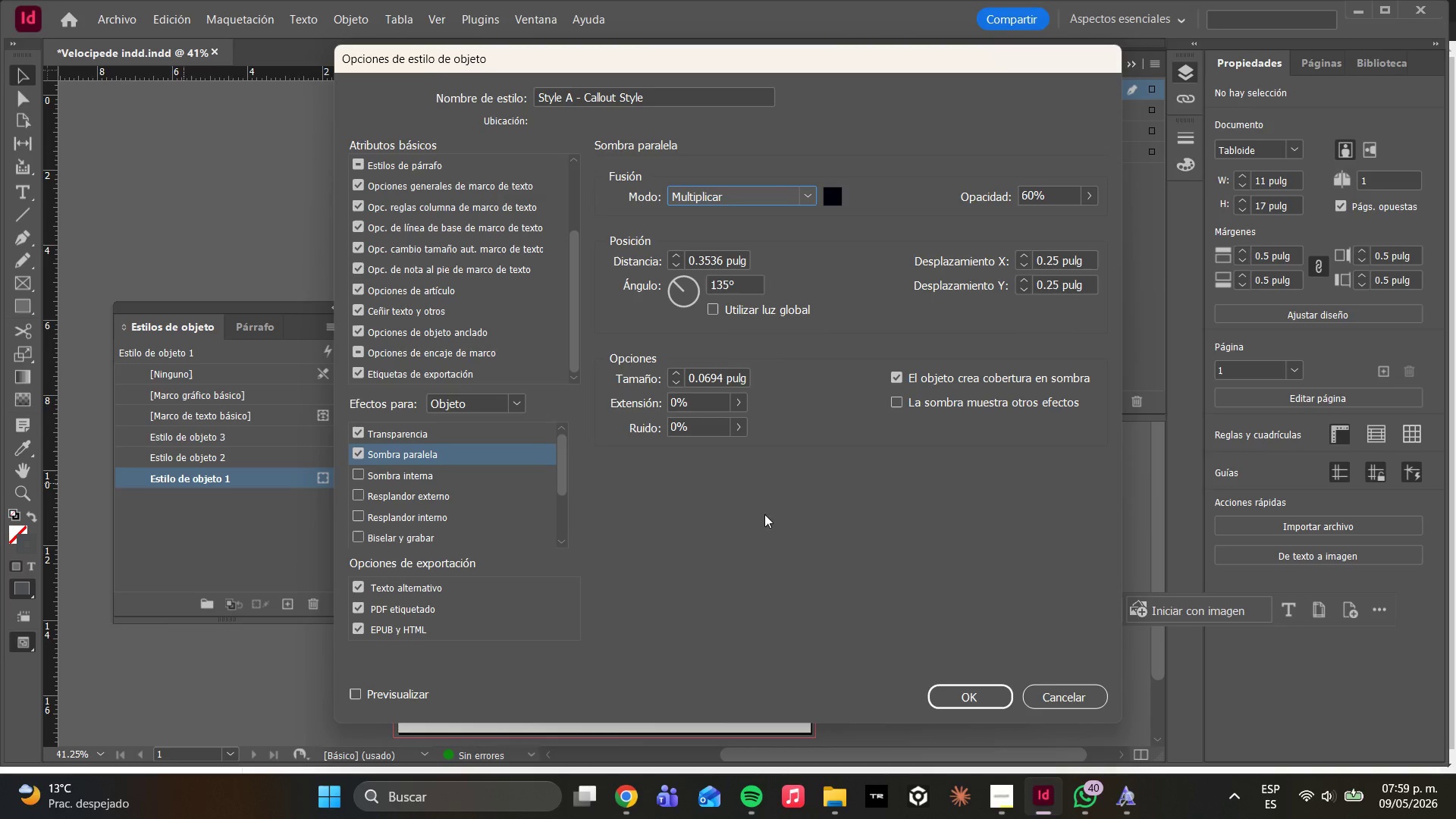 
double_click([982, 698])
 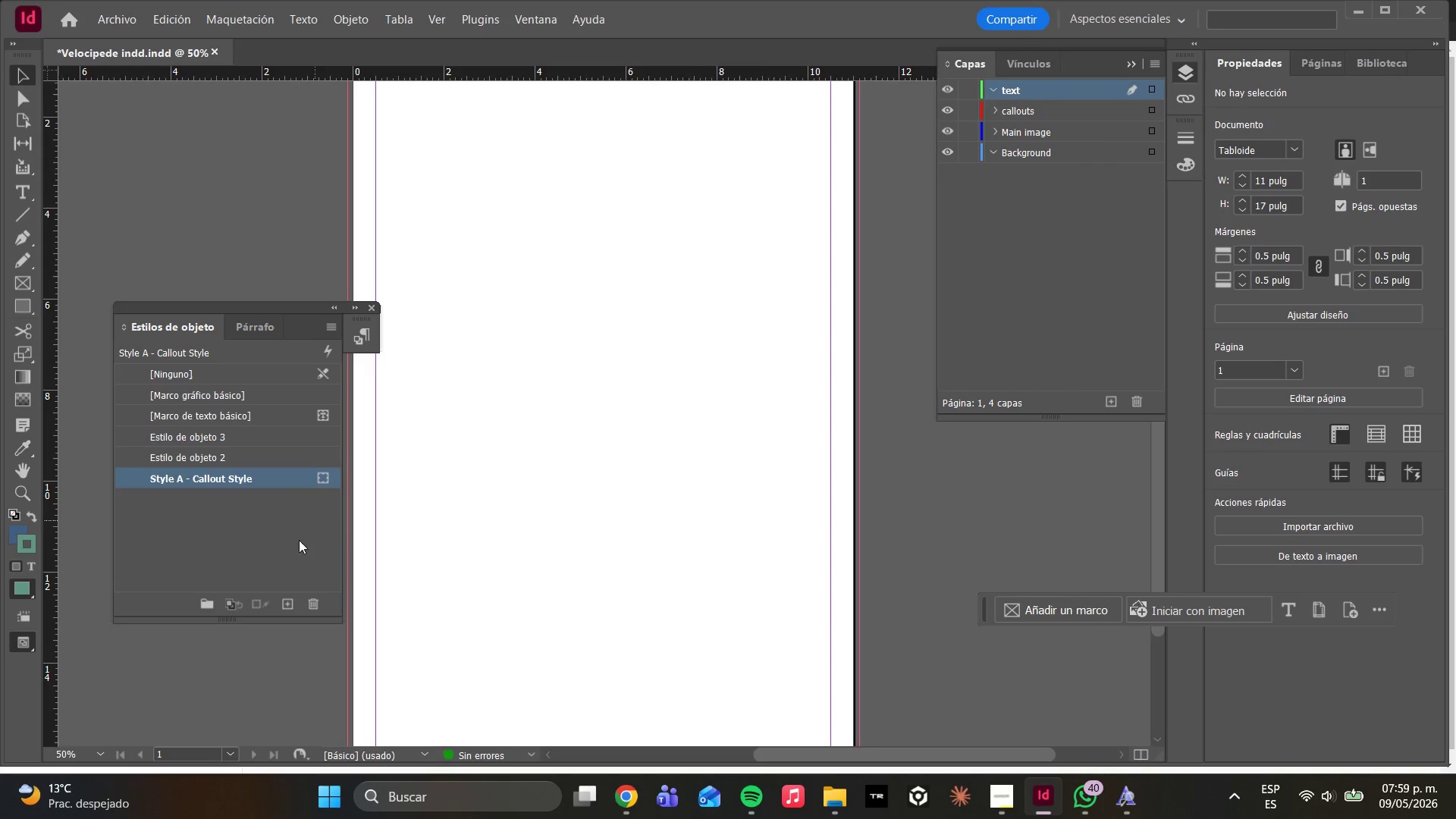 
left_click([281, 607])
 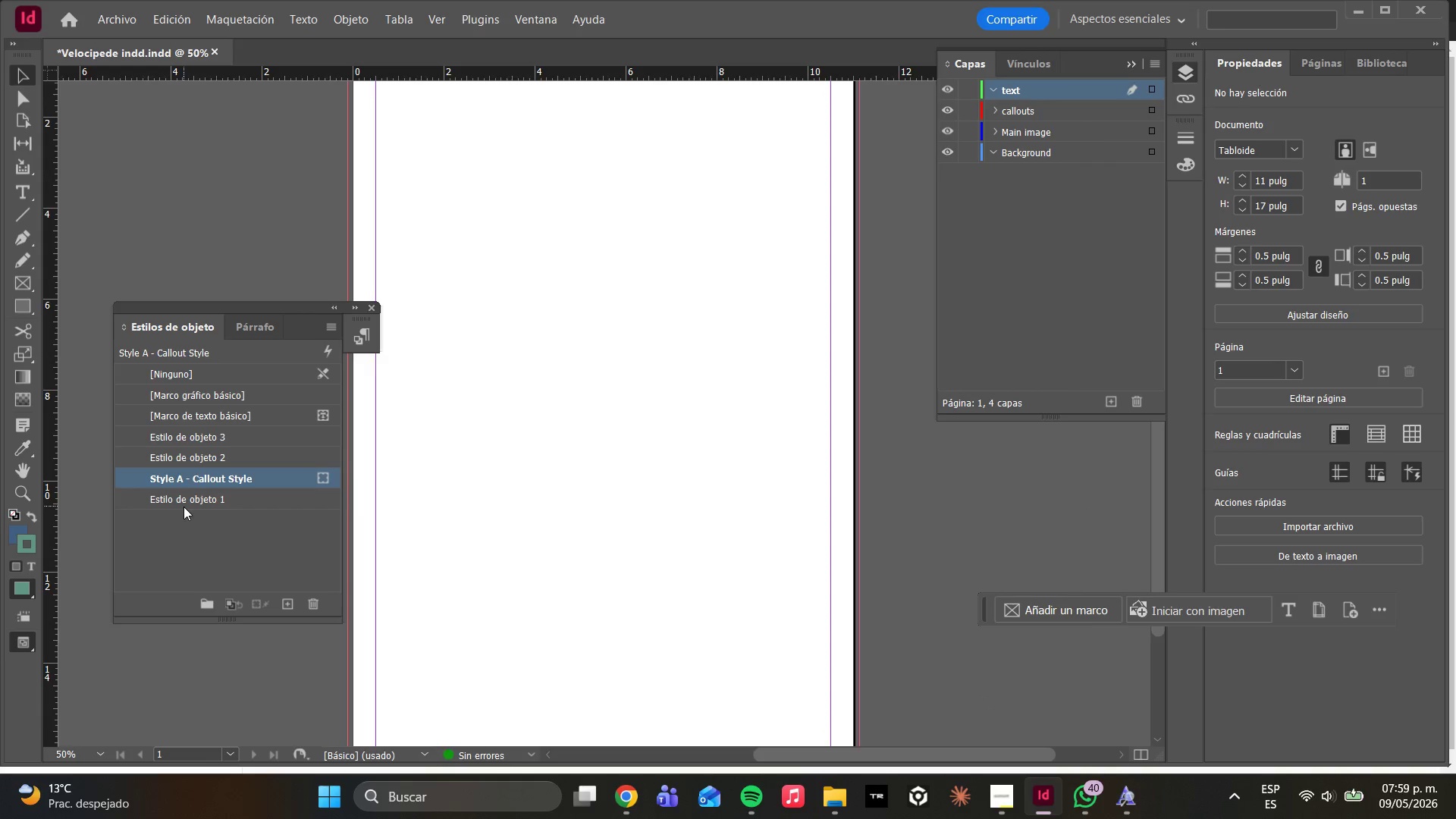 
double_click([180, 497])
 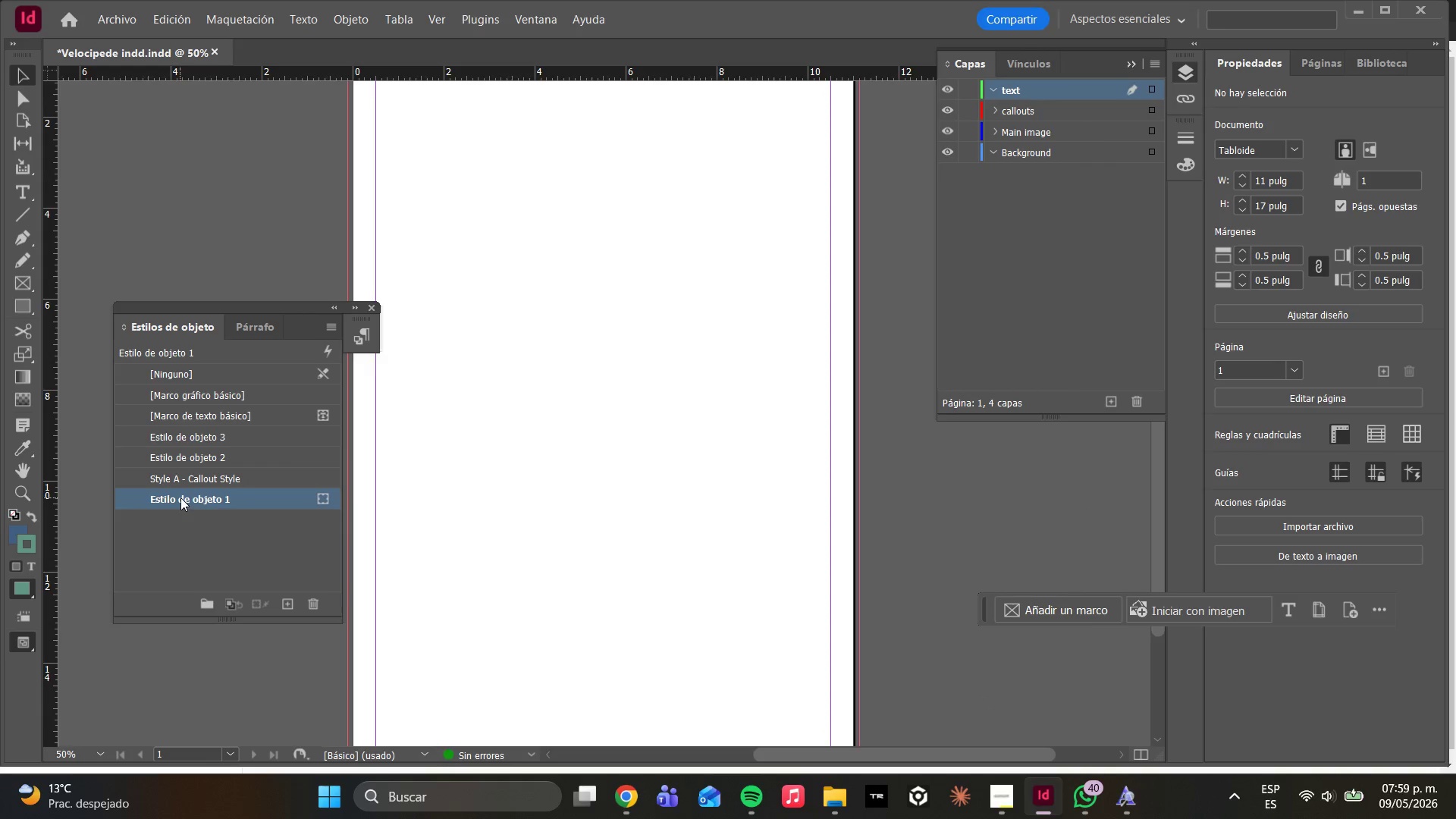 
triple_click([180, 497])
 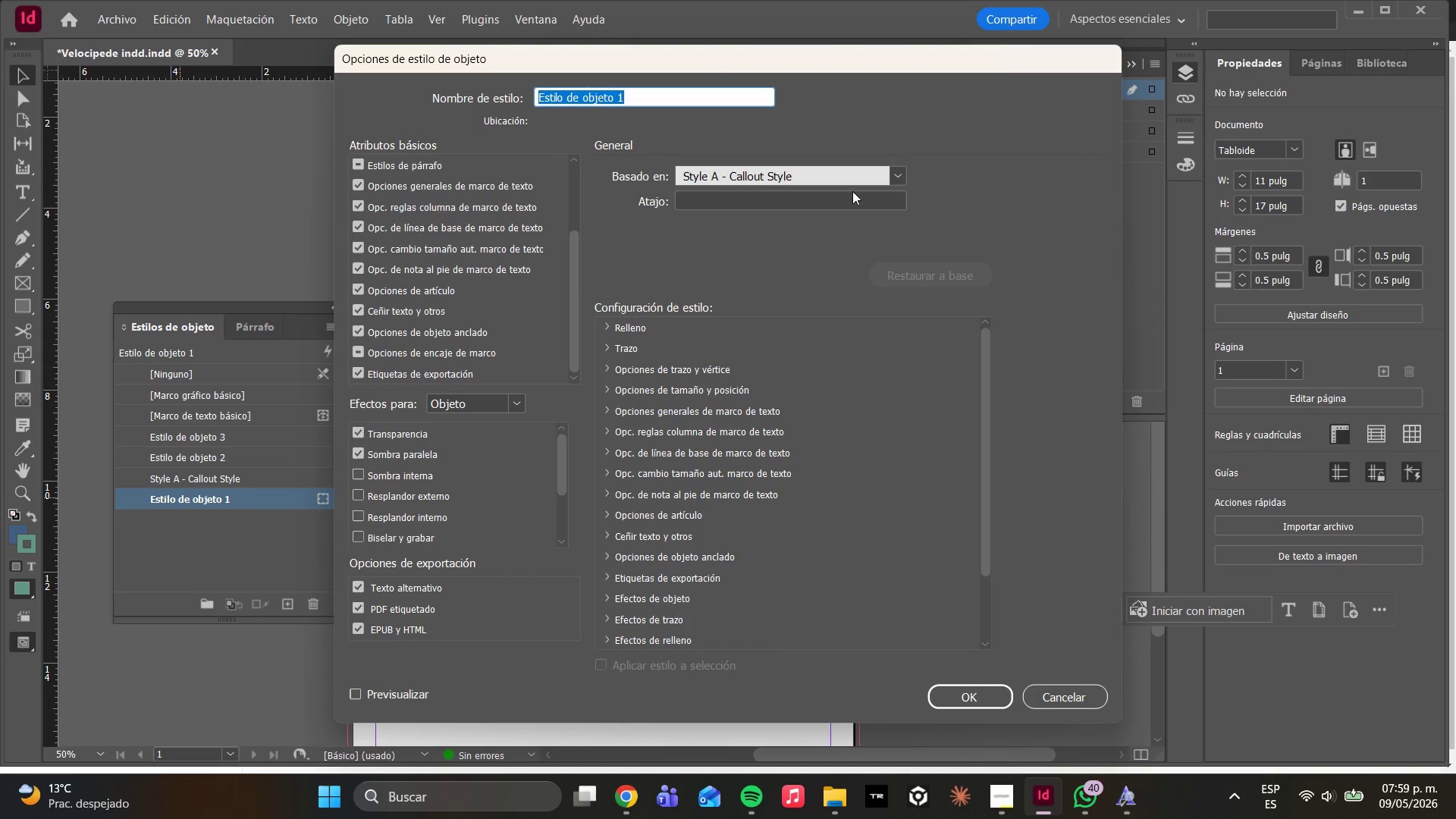 
left_click([719, 166])
 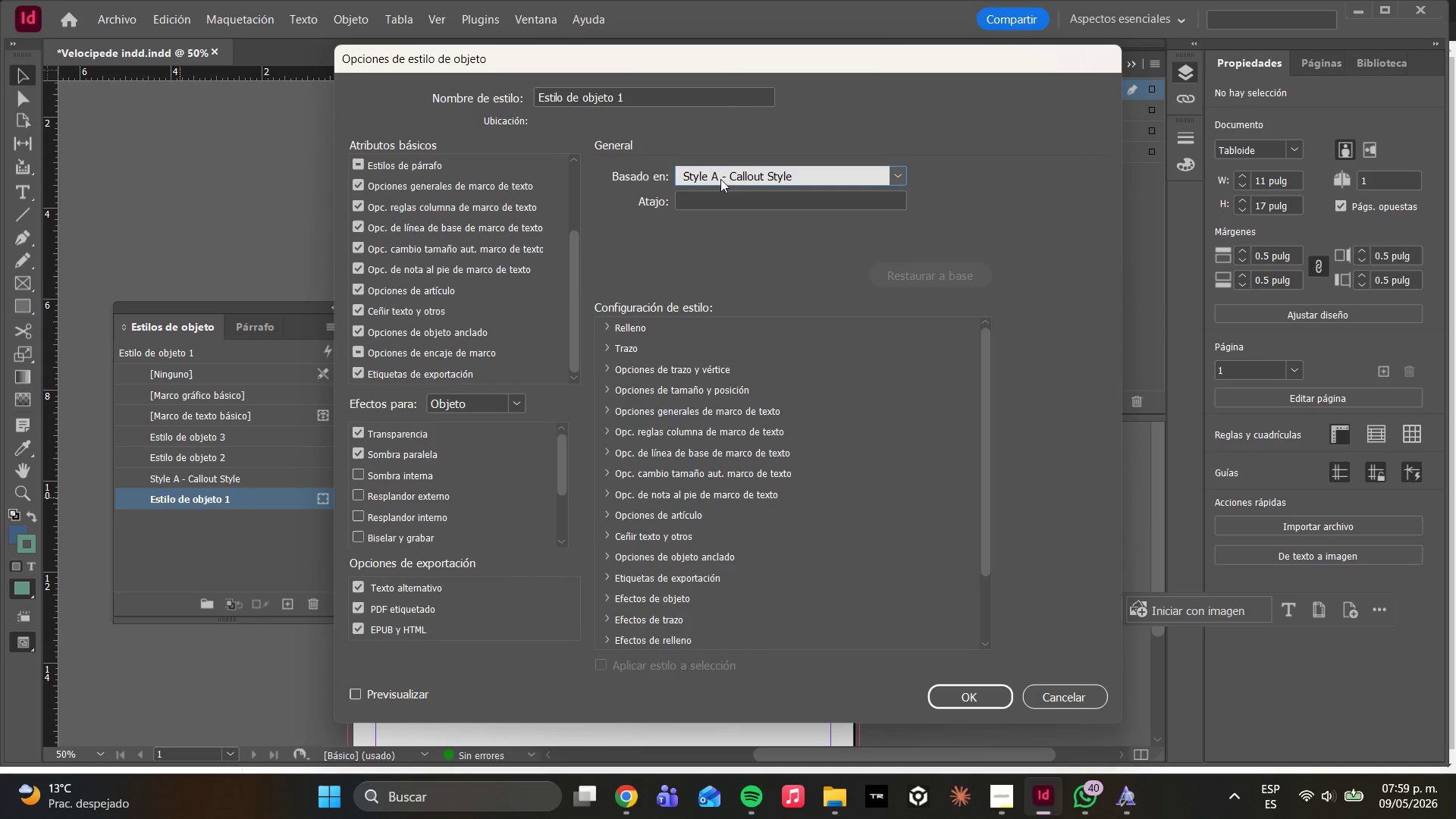 
double_click([718, 179])
 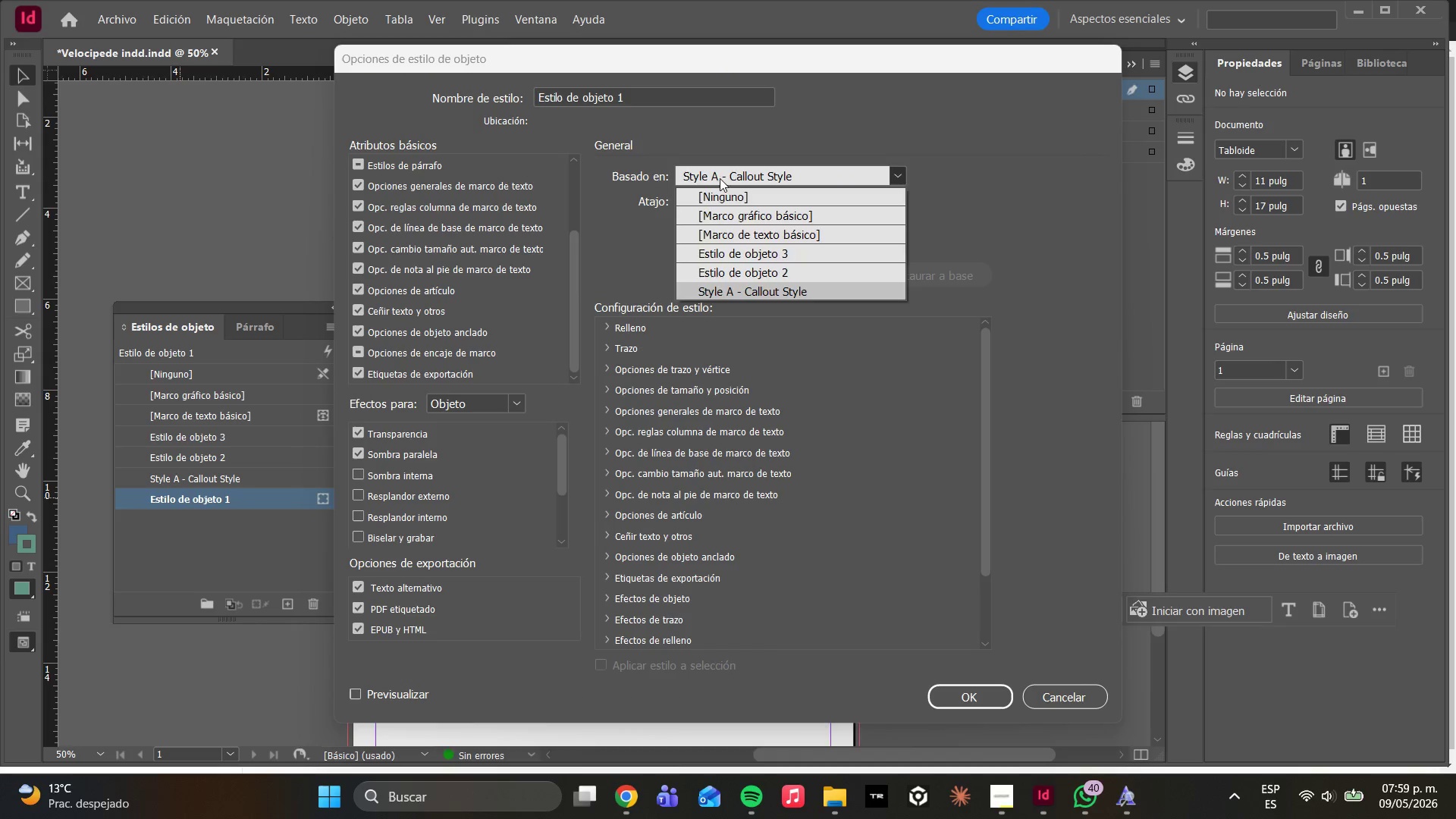 
triple_click([720, 178])
 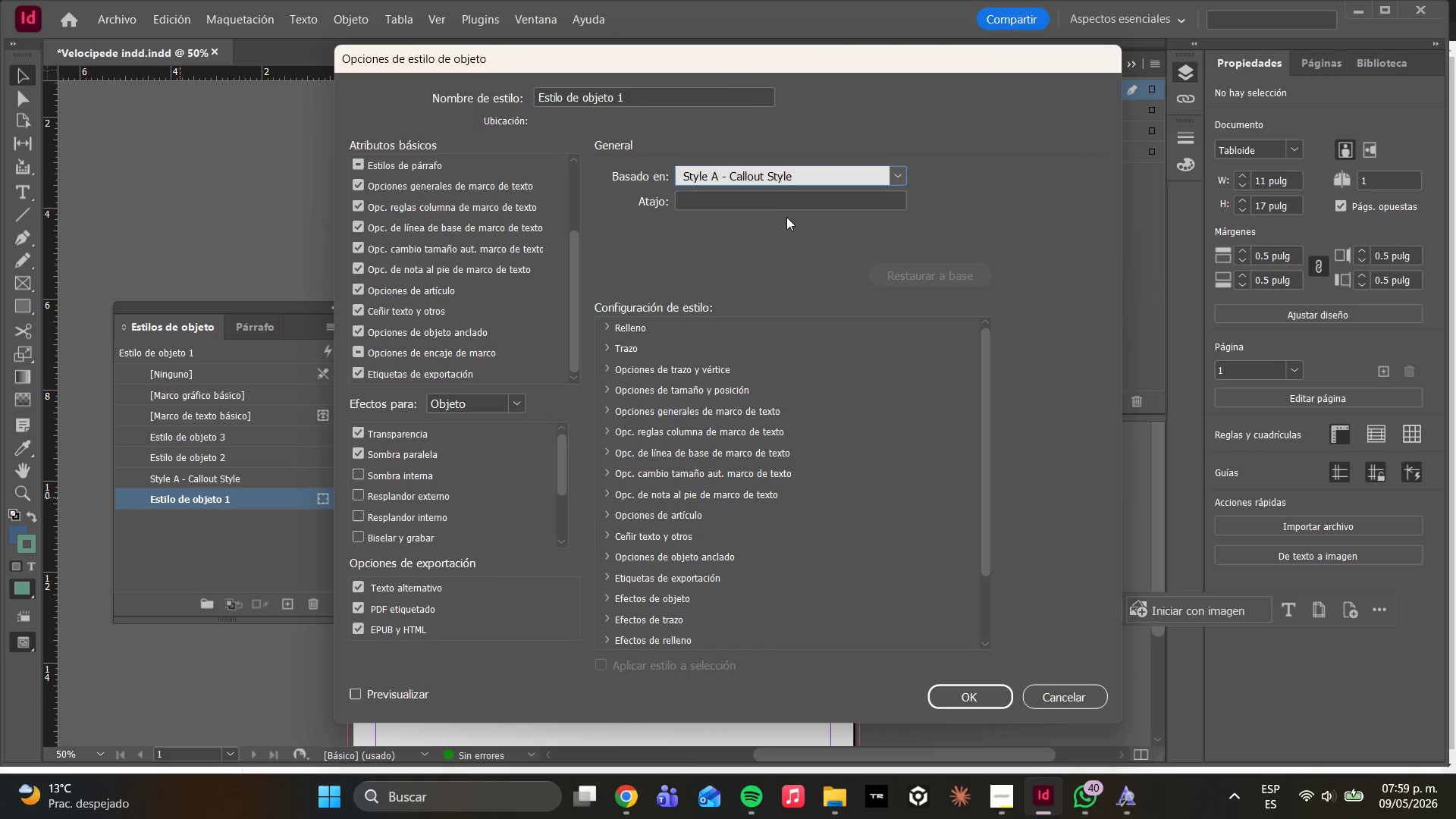 
left_click([788, 174])
 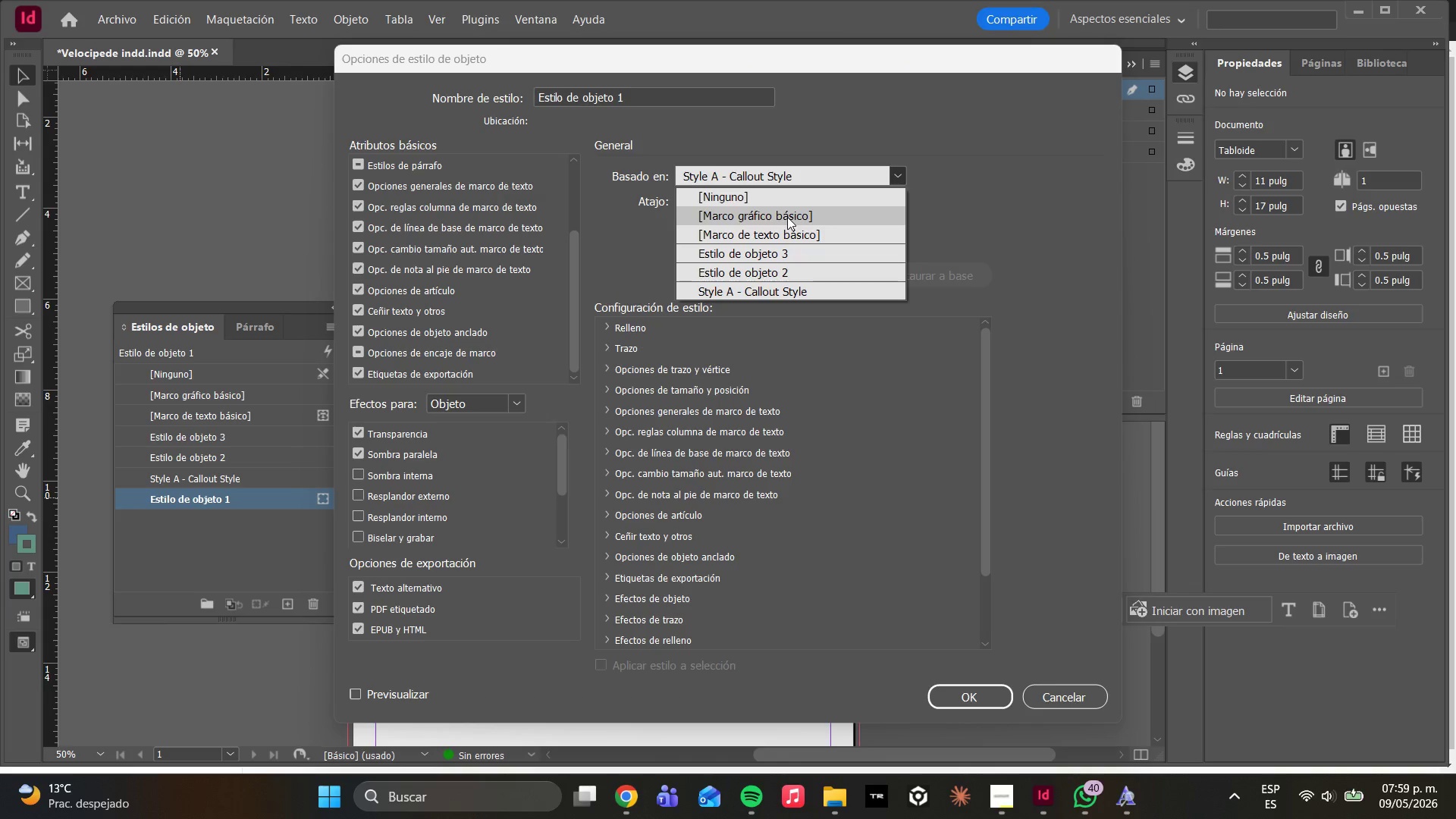 
left_click([778, 192])
 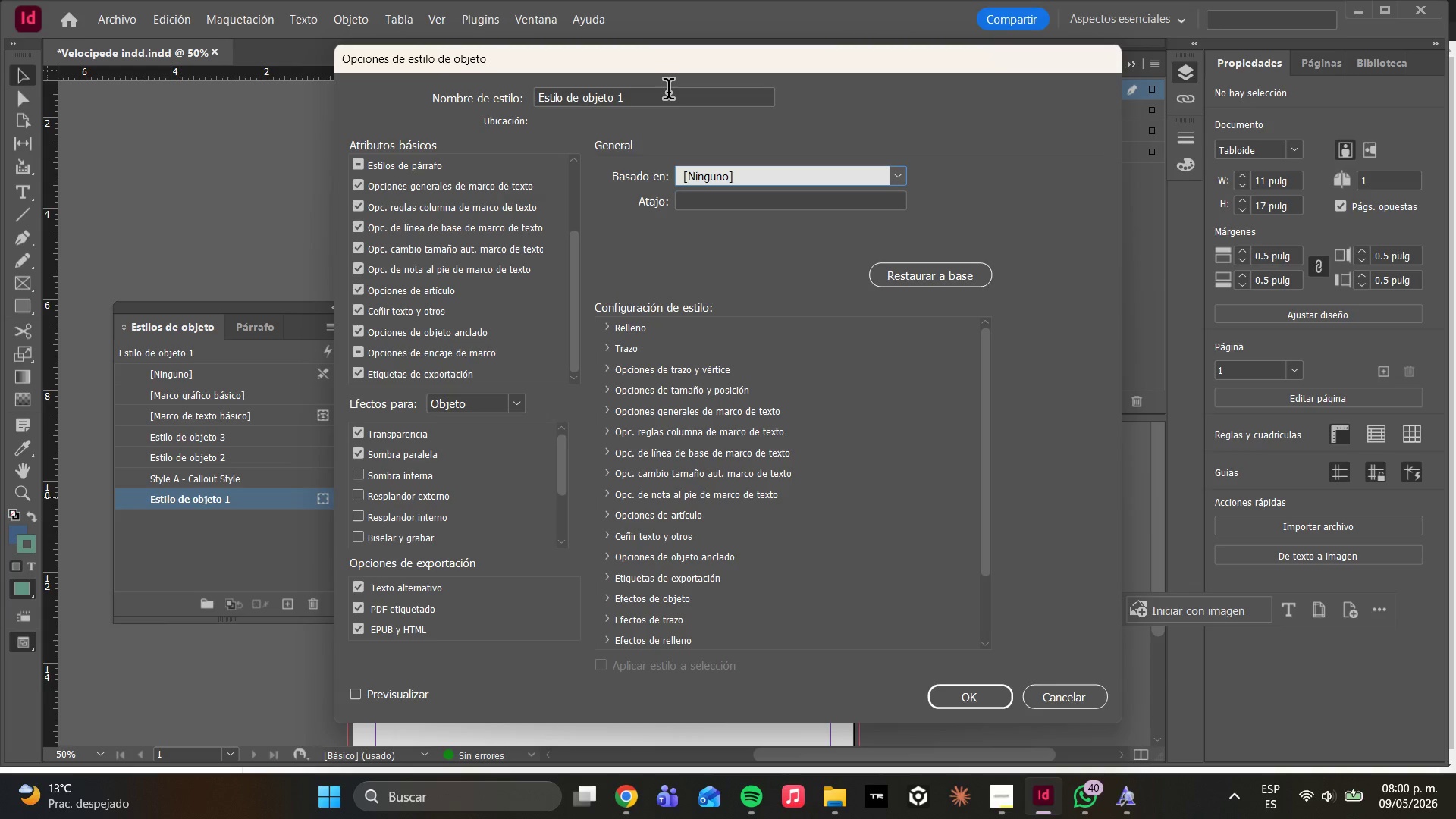 
wait(47.19)
 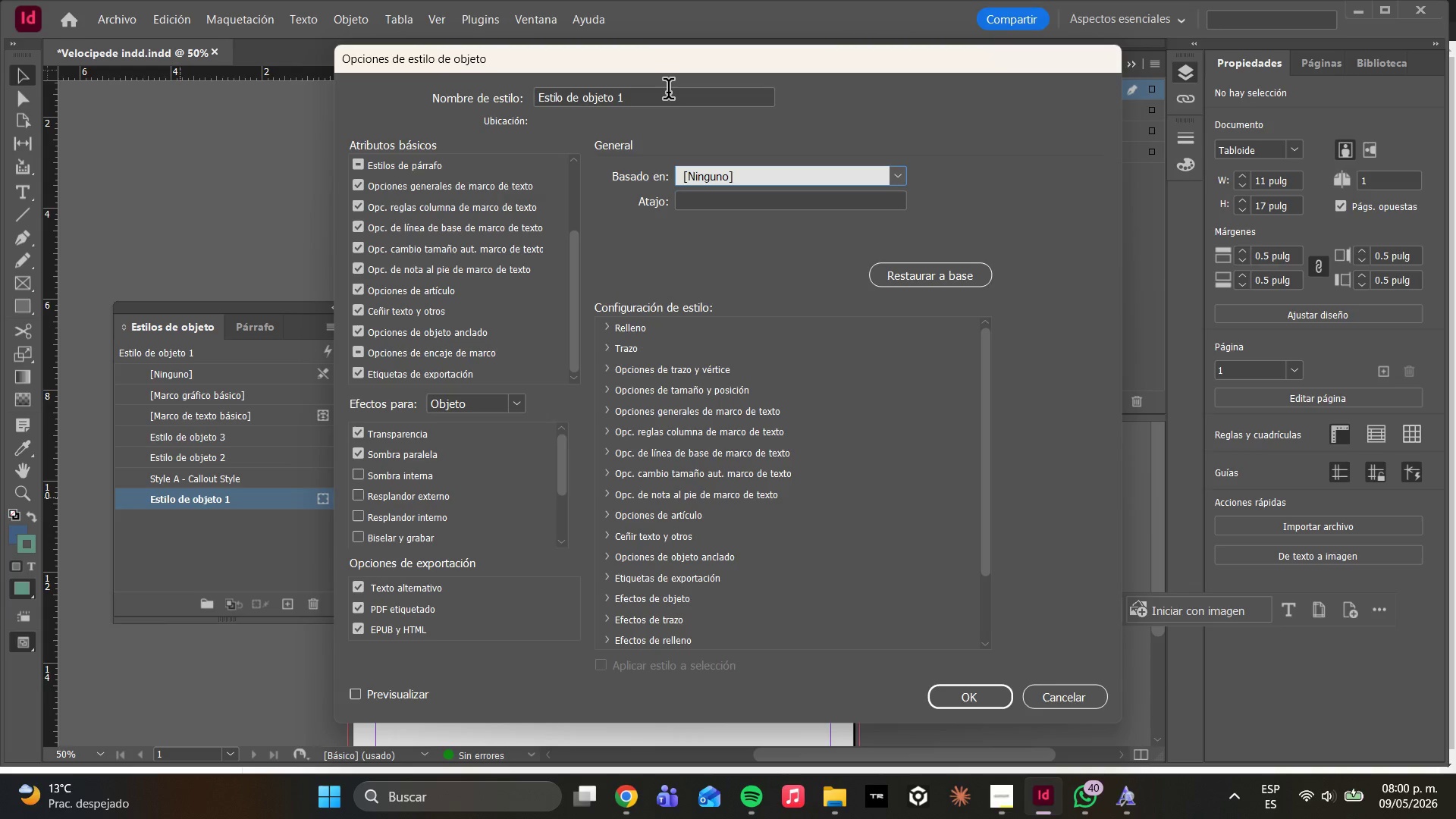 
left_click_drag(start_coordinate=[653, 96], to_coordinate=[133, 61])
 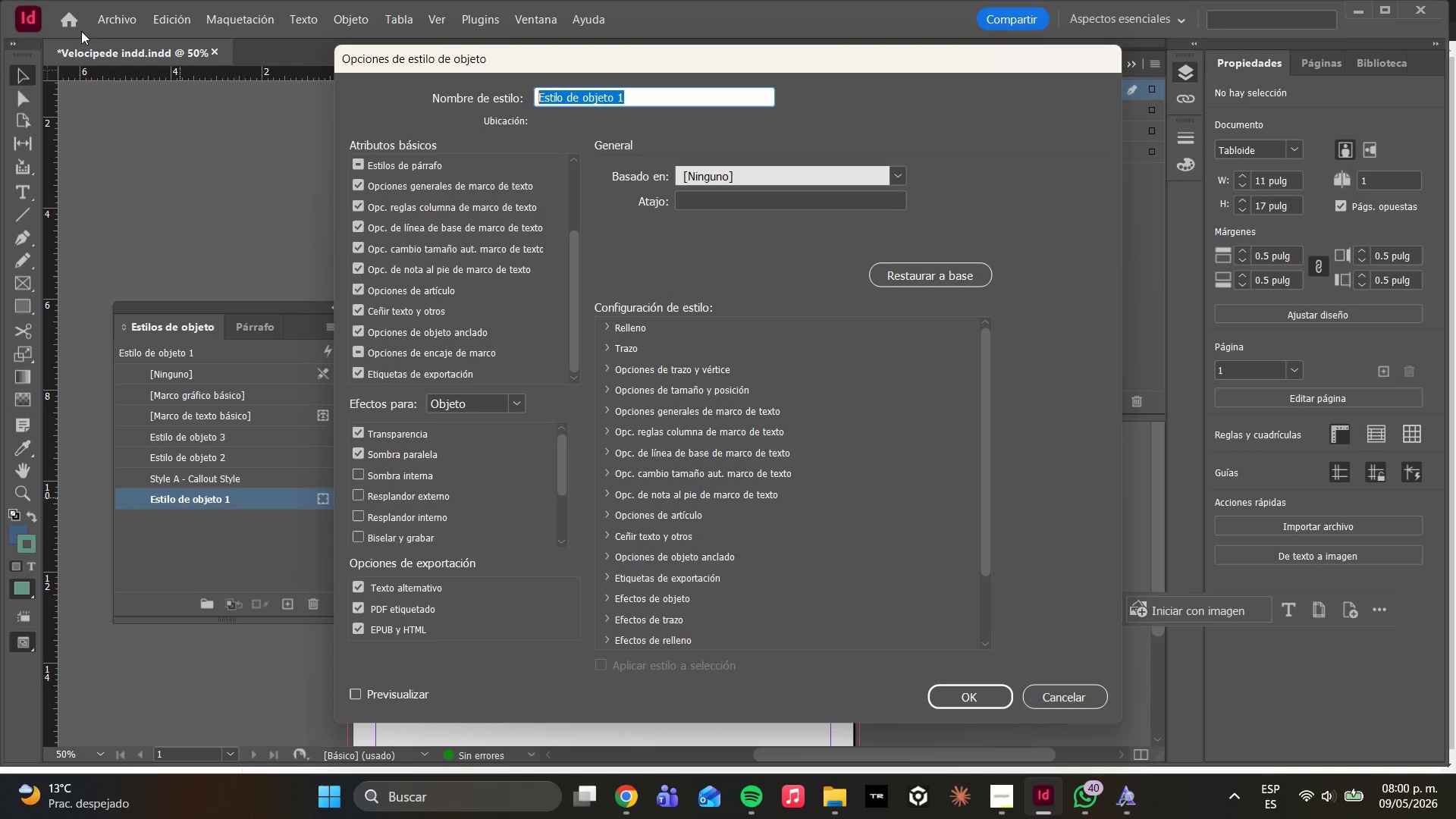 
type(Style B)
 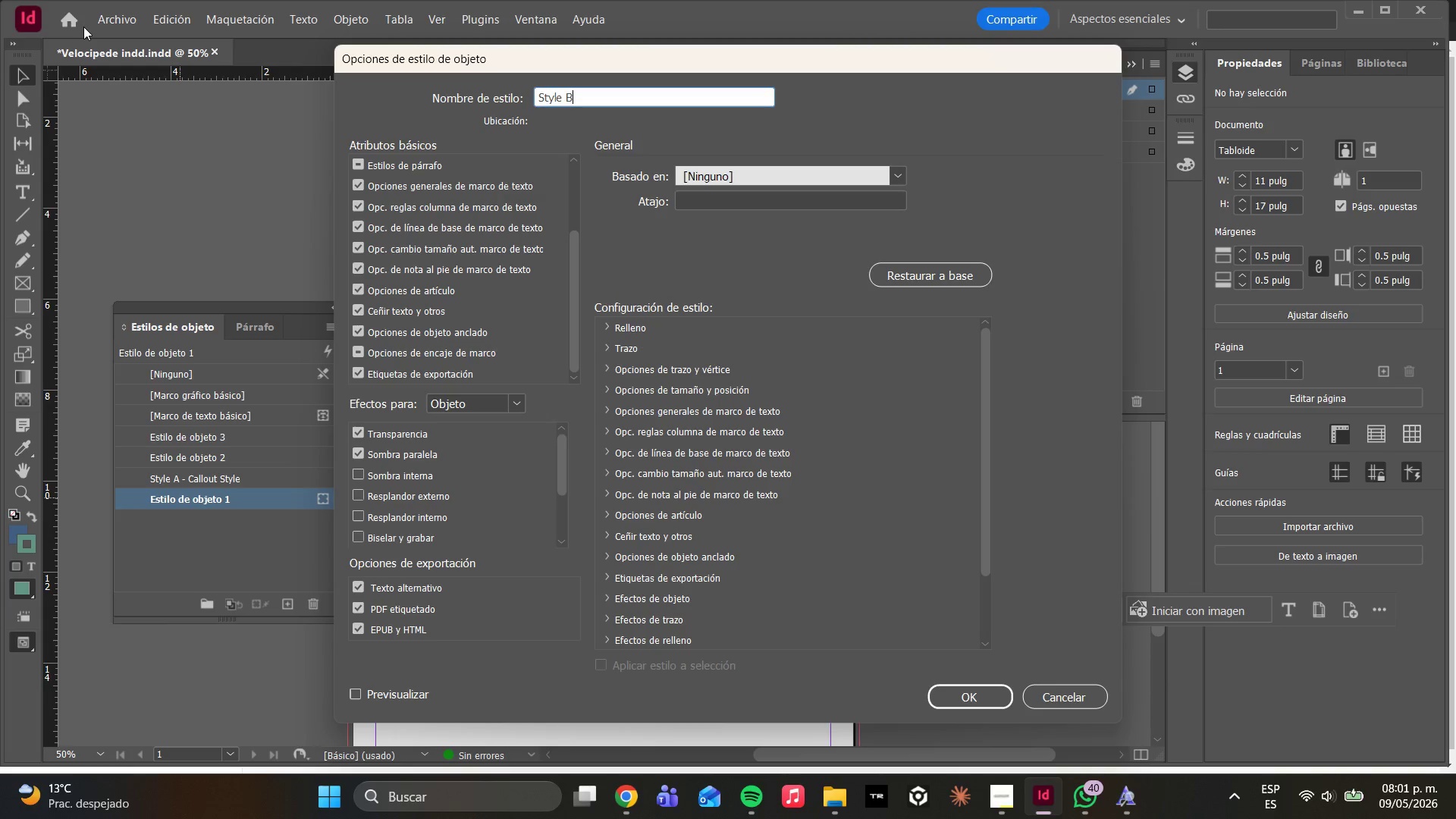 
wait(70.2)
 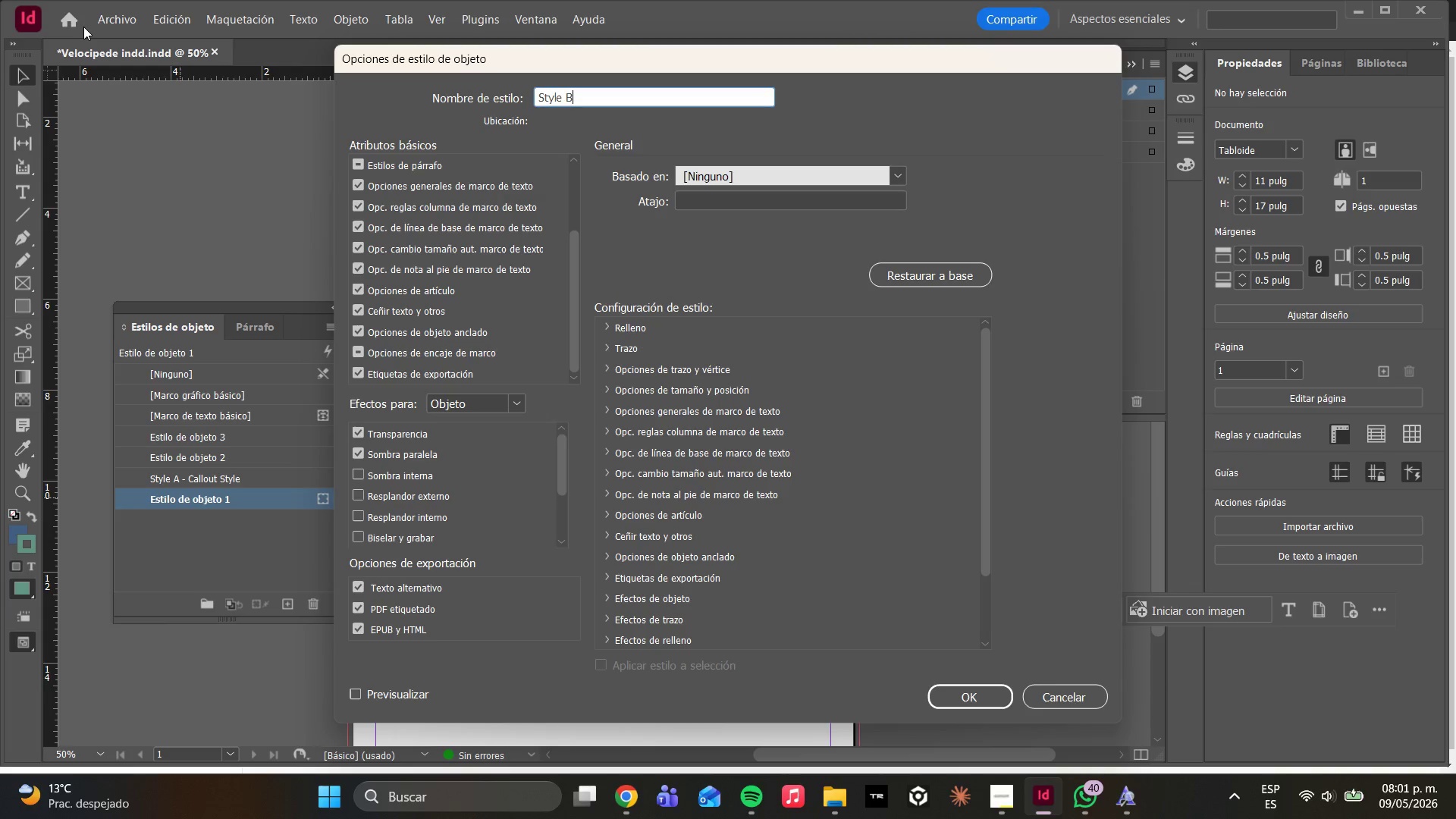 
left_click([1319, 812])
 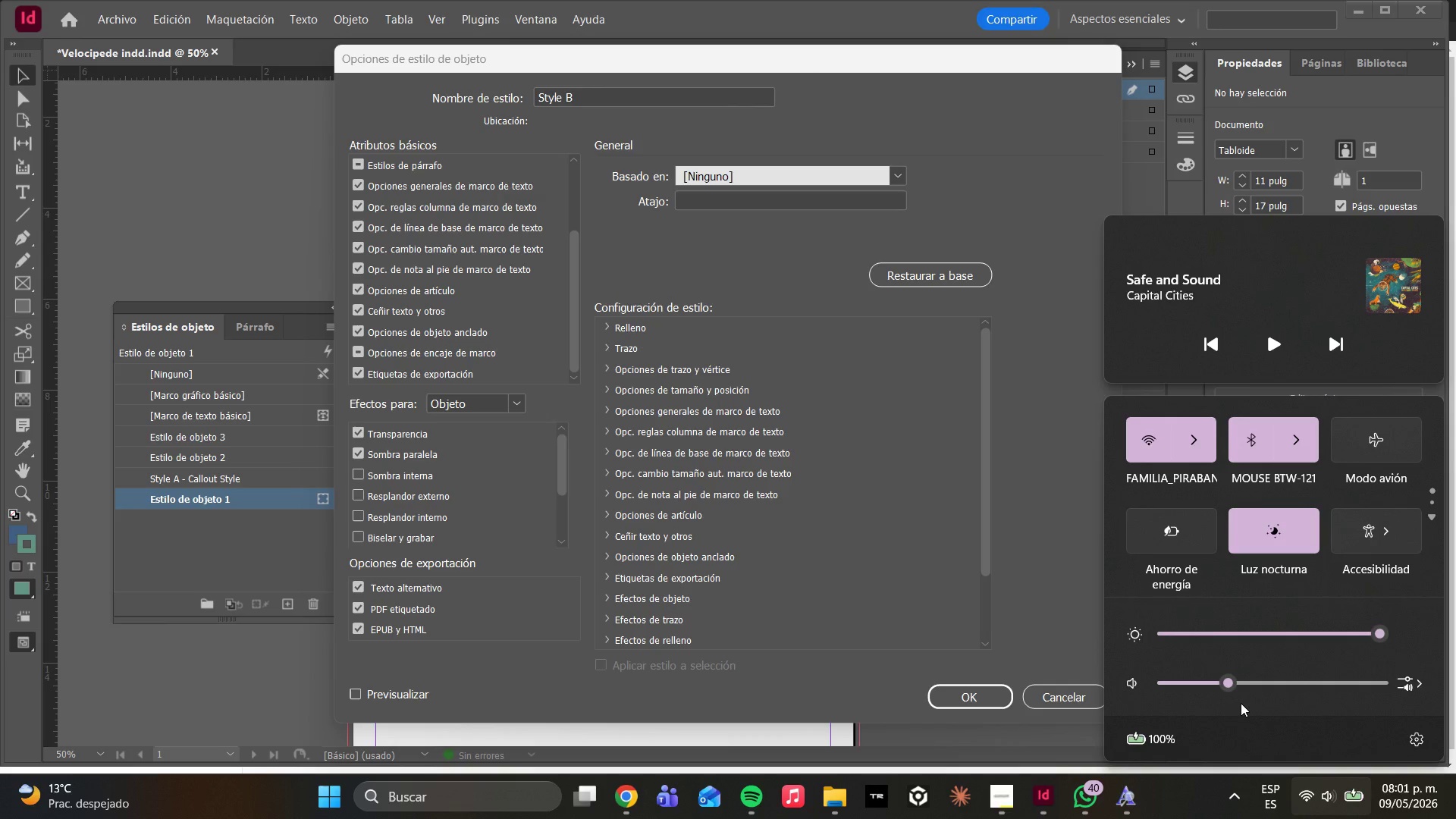 
left_click_drag(start_coordinate=[1248, 689], to_coordinate=[1223, 698])
 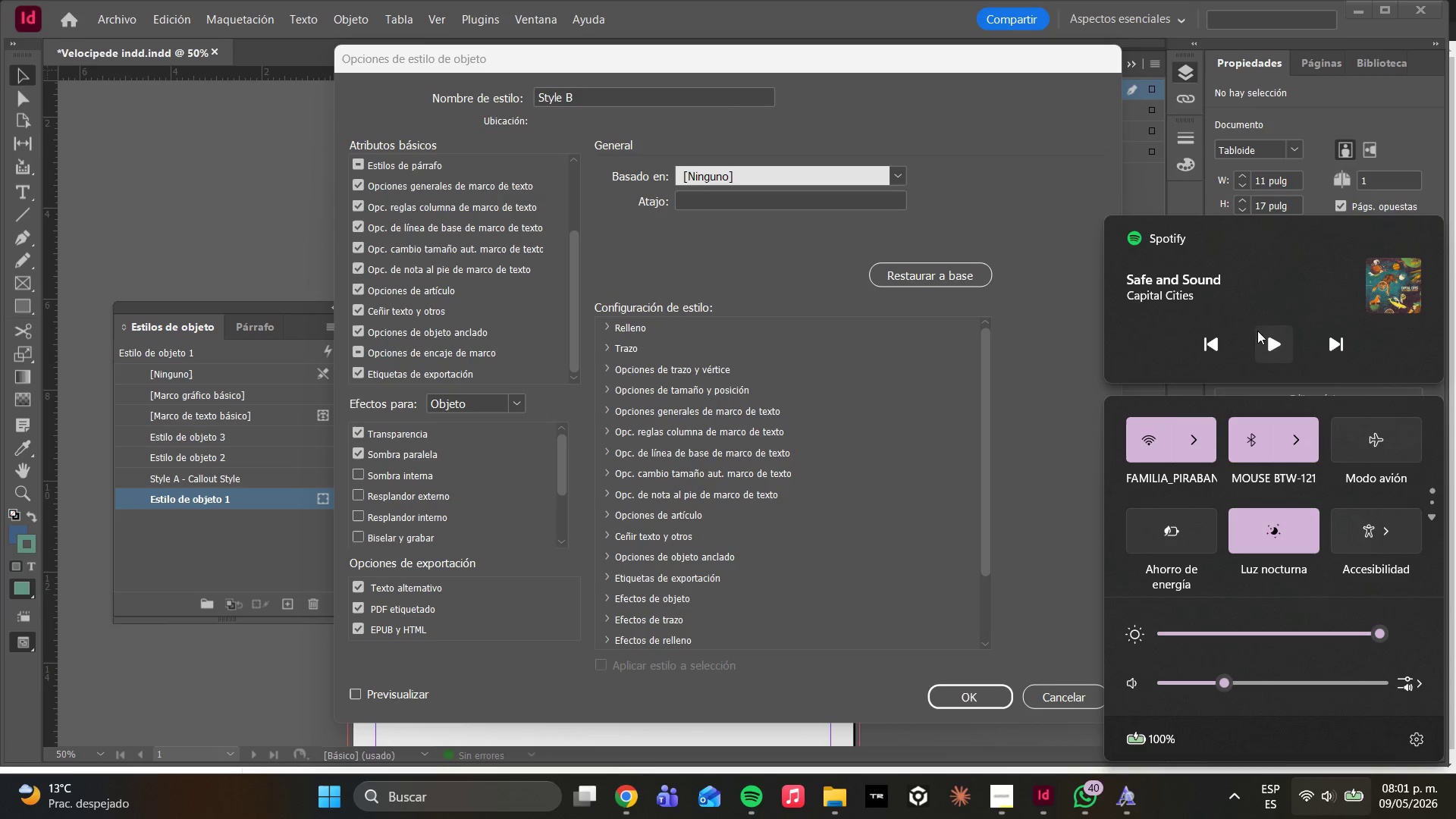 
left_click([1255, 337])
 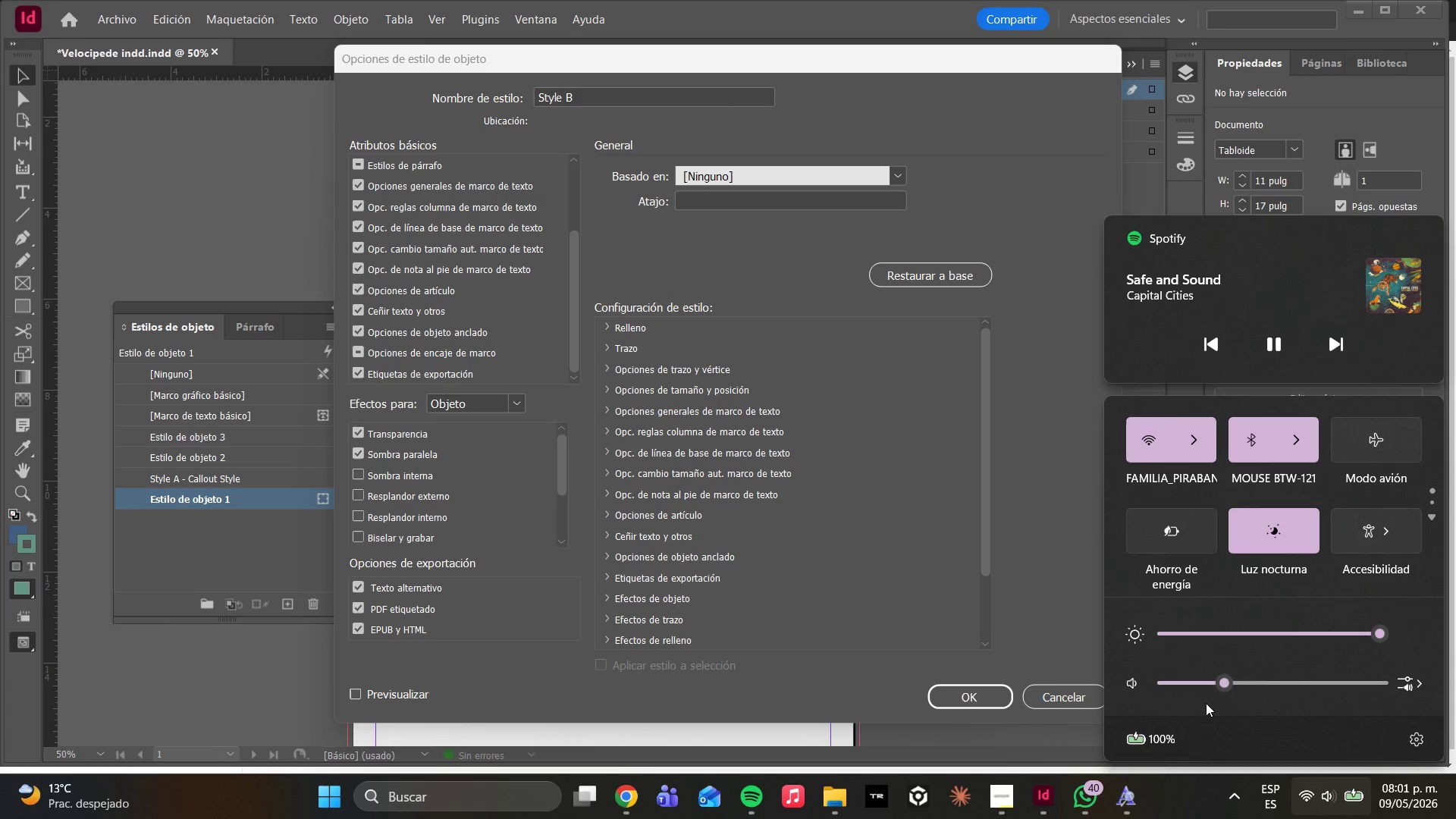 
left_click_drag(start_coordinate=[1229, 685], to_coordinate=[1301, 675])
 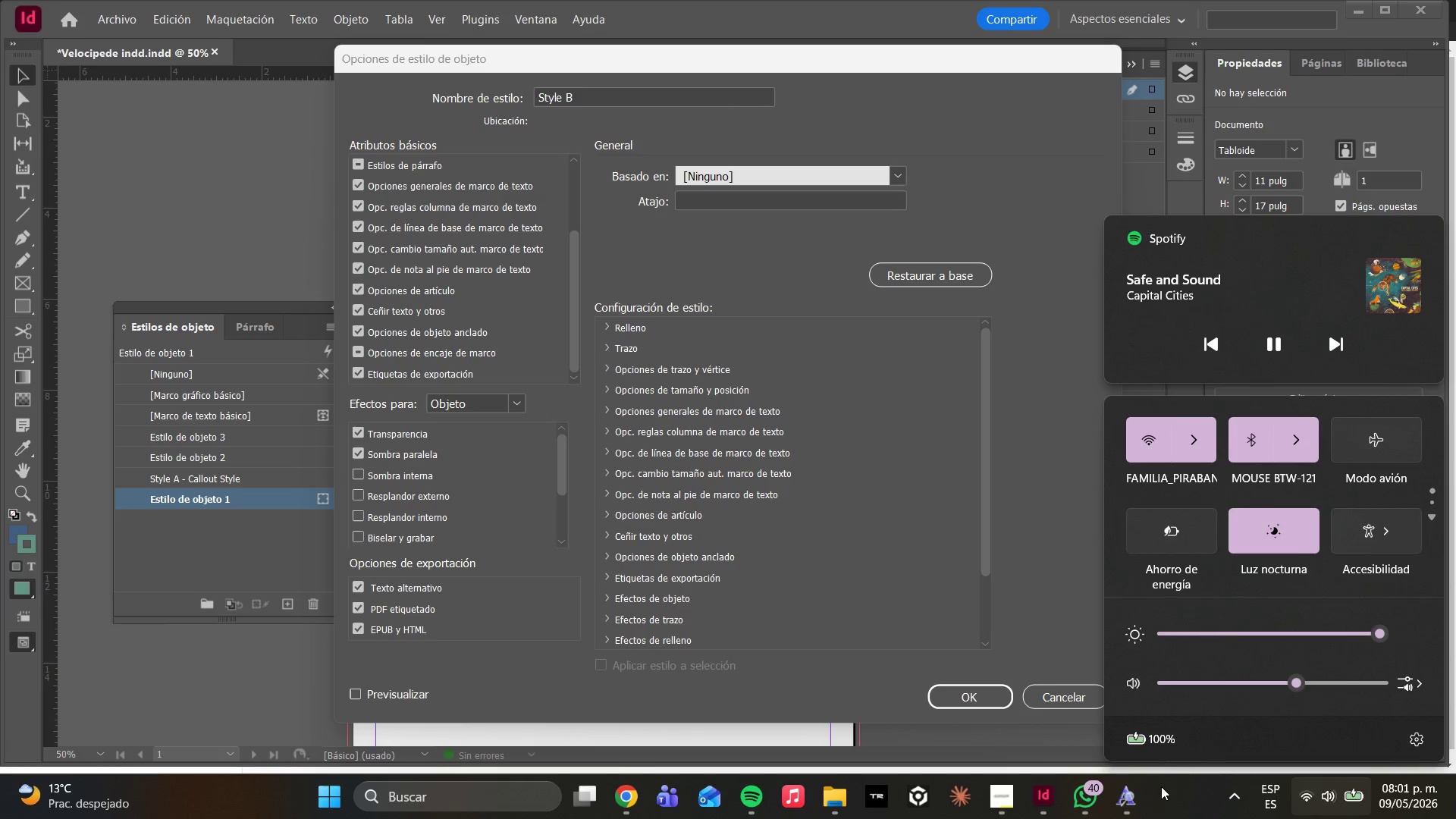 
left_click_drag(start_coordinate=[1318, 676], to_coordinate=[1326, 677])
 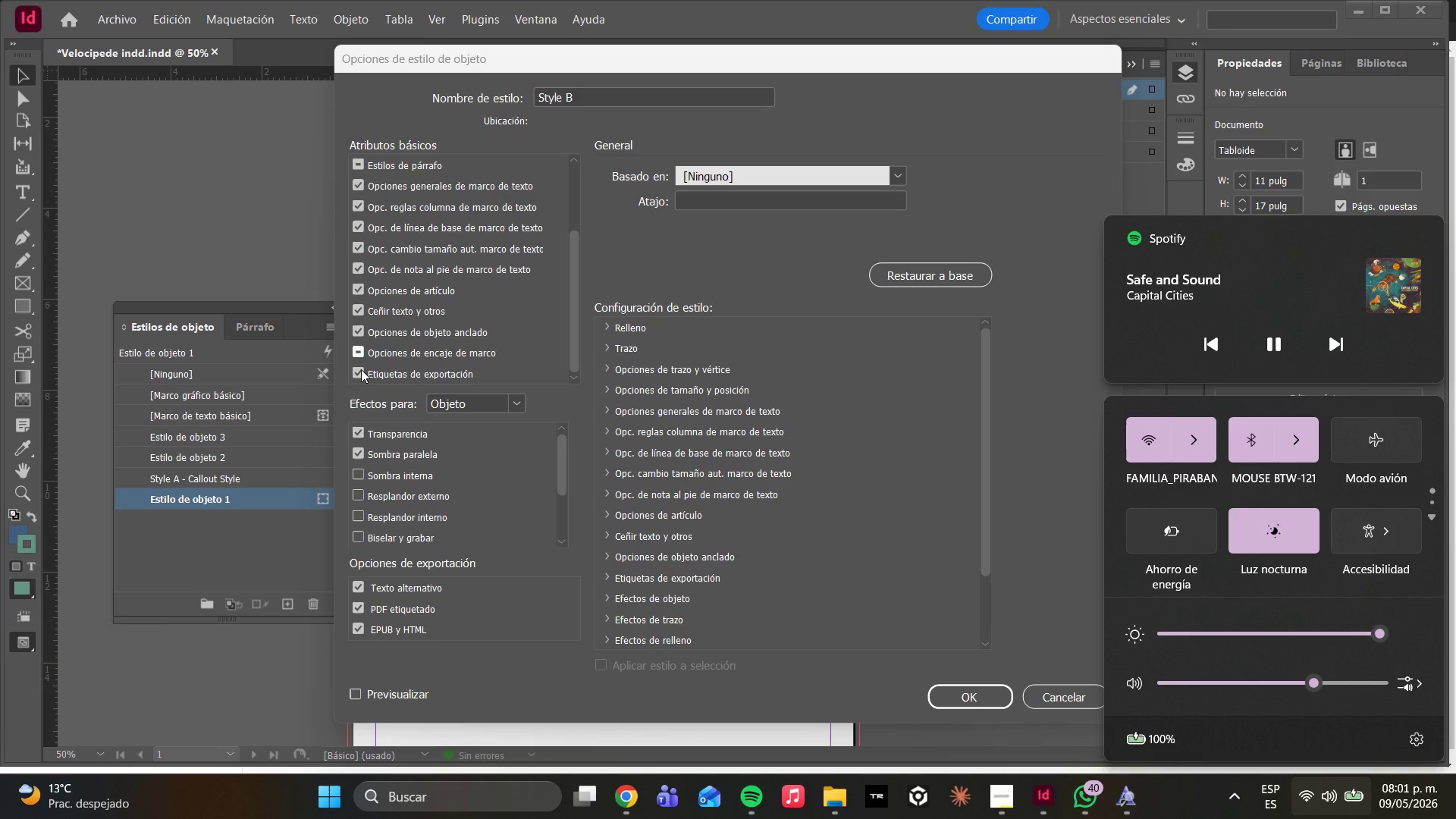 
left_click([618, 262])
 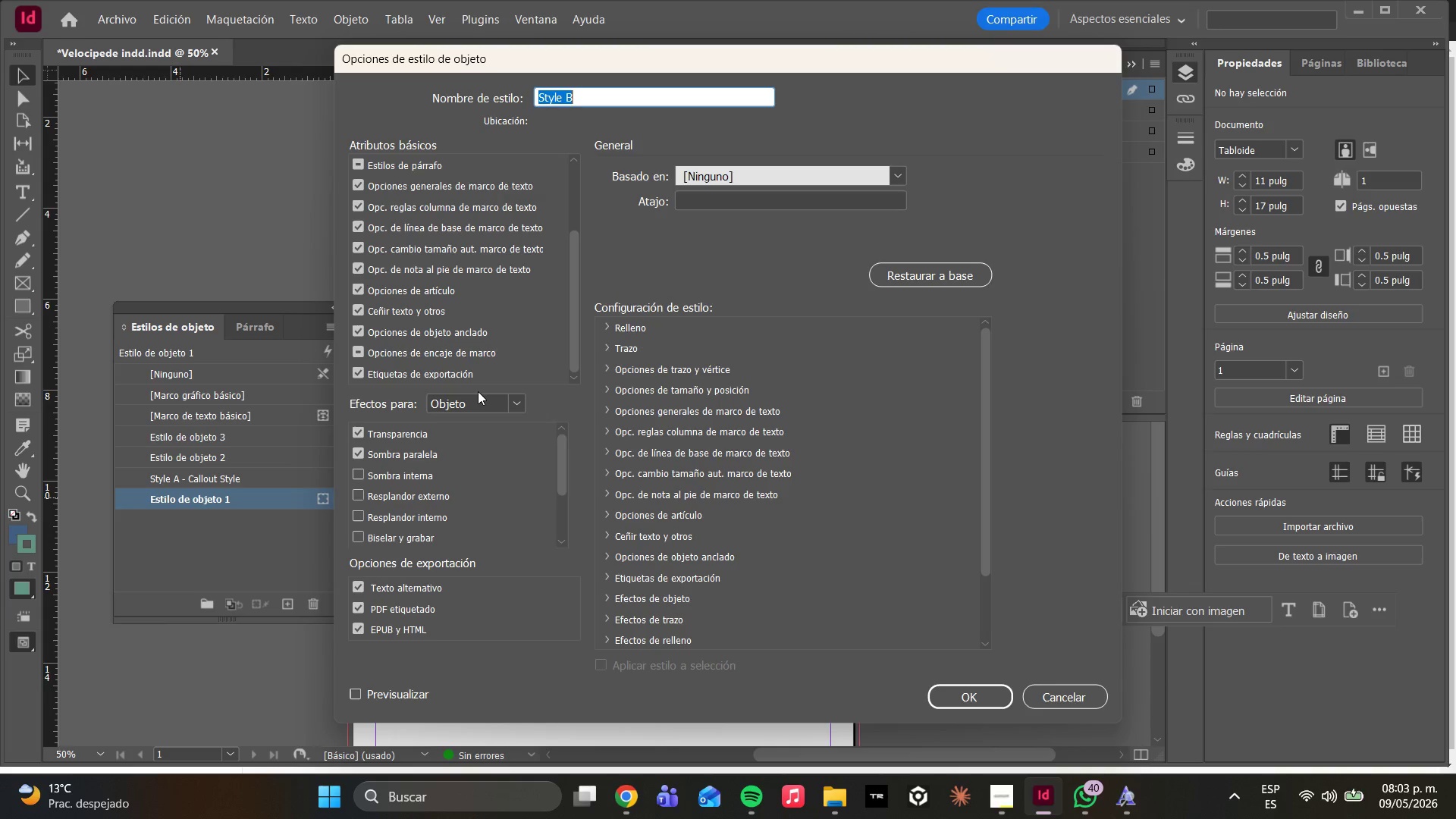 
wait(136.16)
 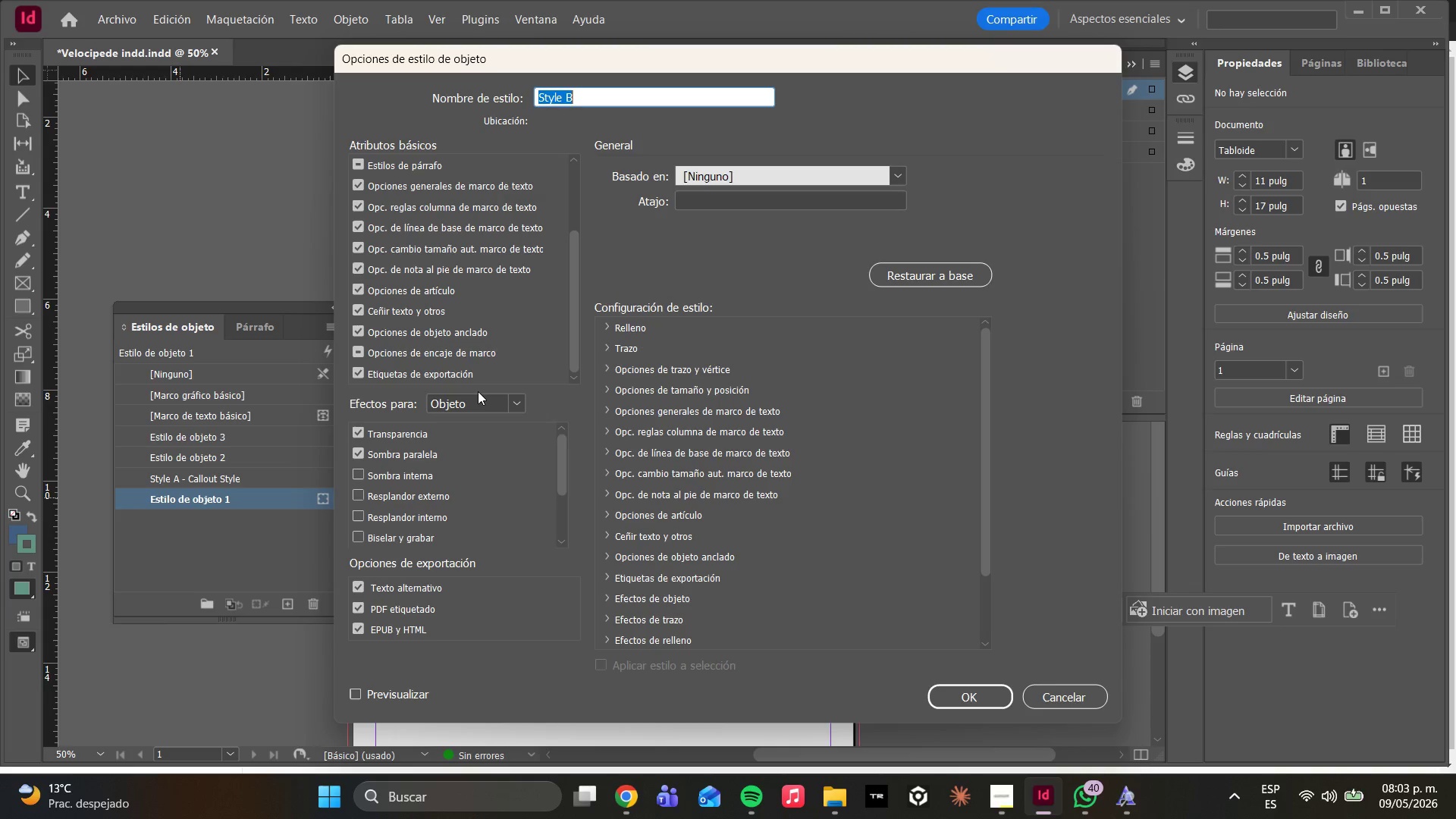 
left_click([598, 99])
 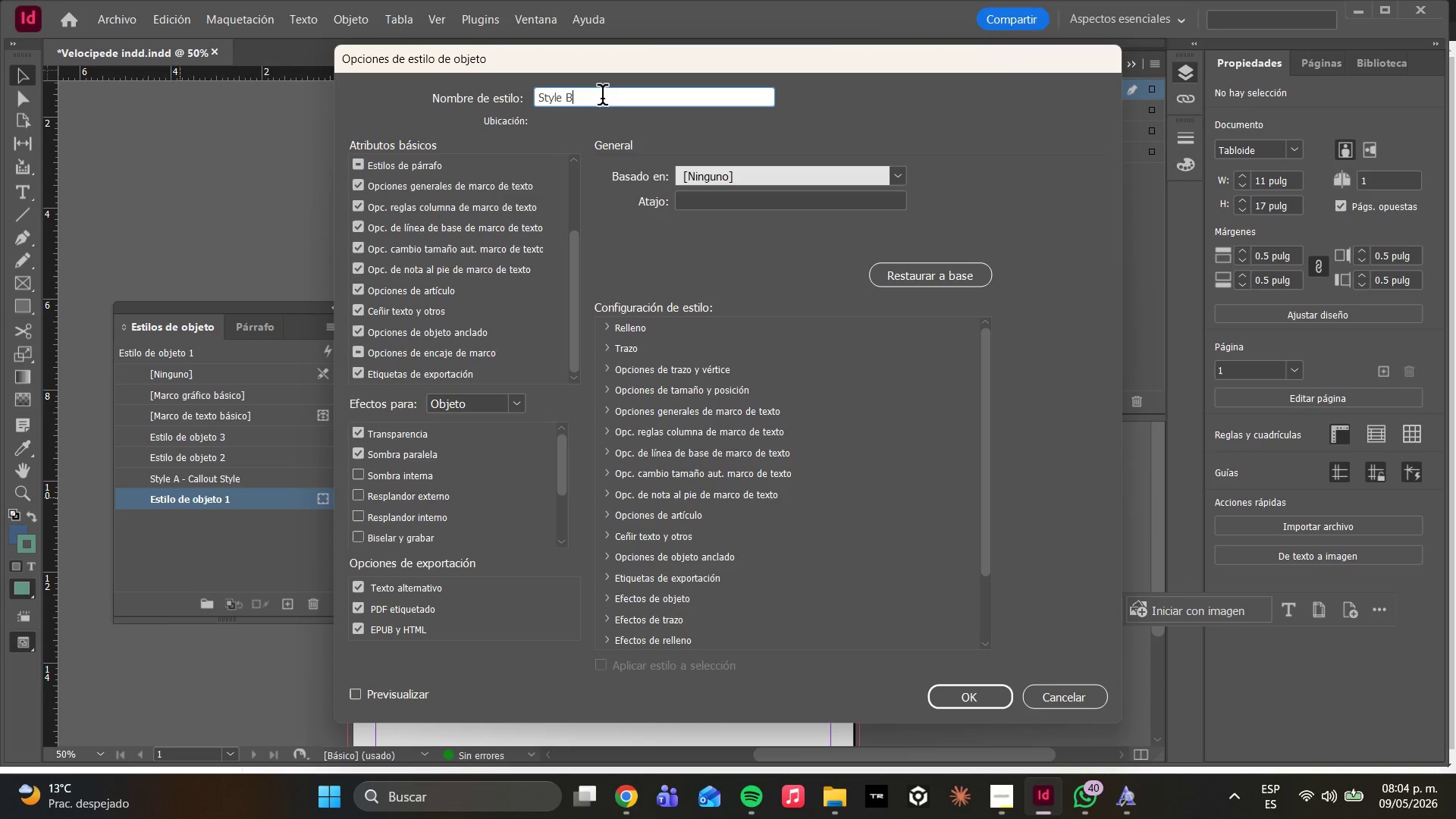 
type( - Image Frae Styel)
key(Backspace)
key(Backspace)
type(le)
 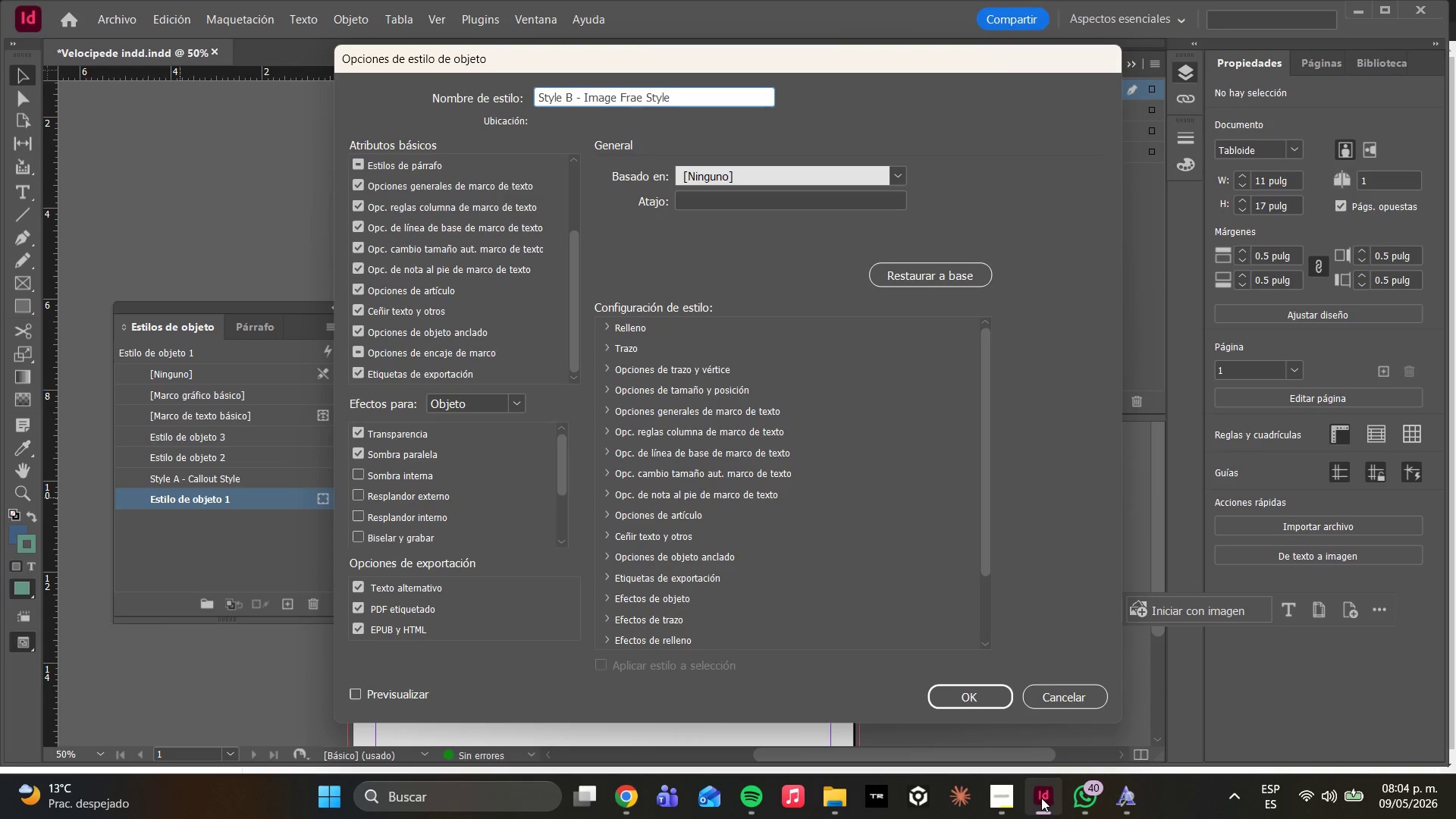 
left_click([1012, 794])